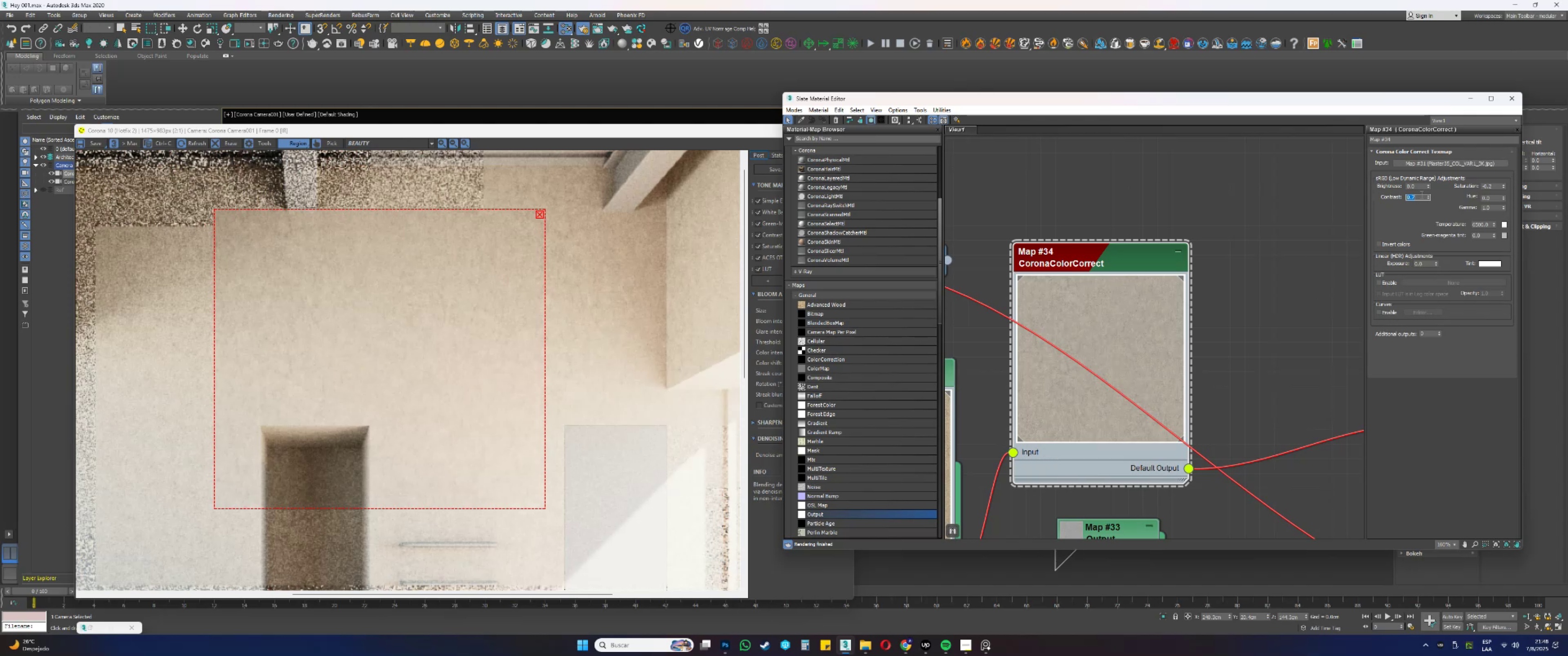 
wait(30.1)
 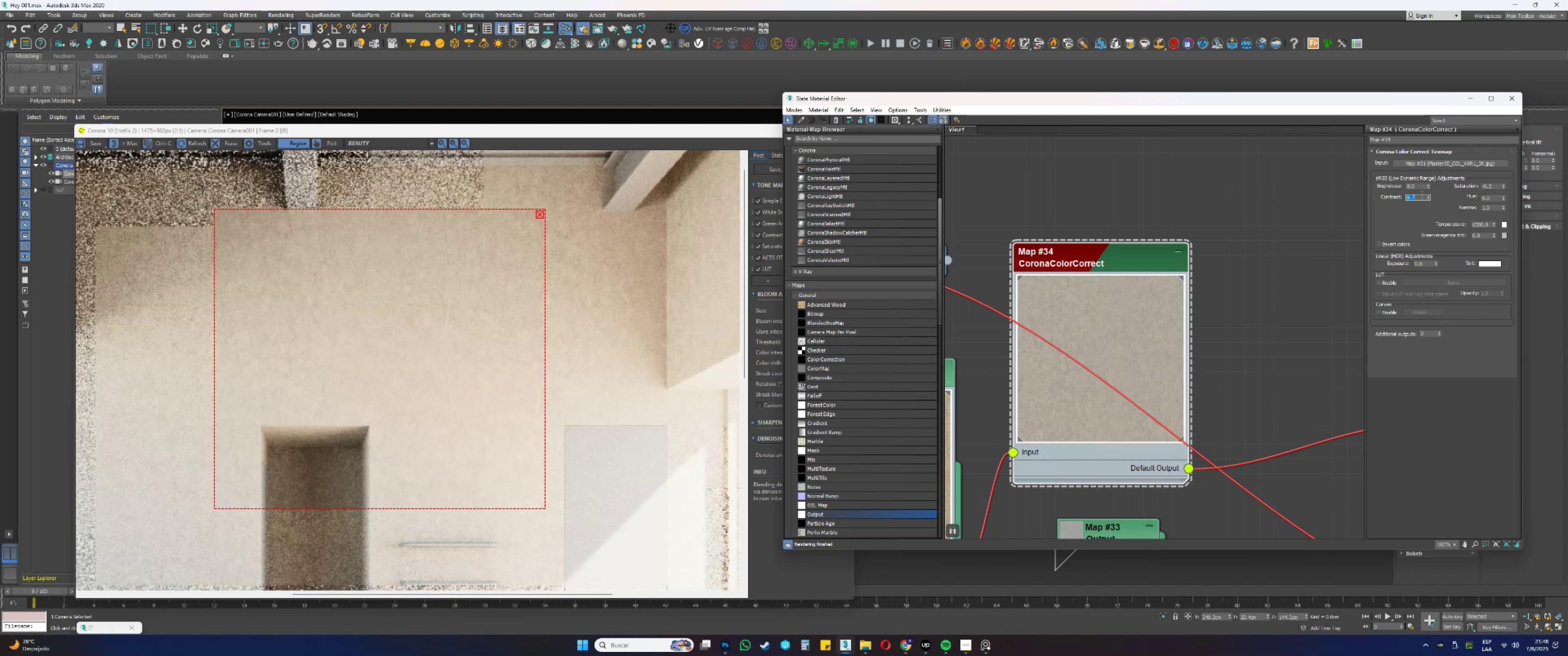 
scroll: coordinate [365, 302], scroll_direction: down, amount: 1.0
 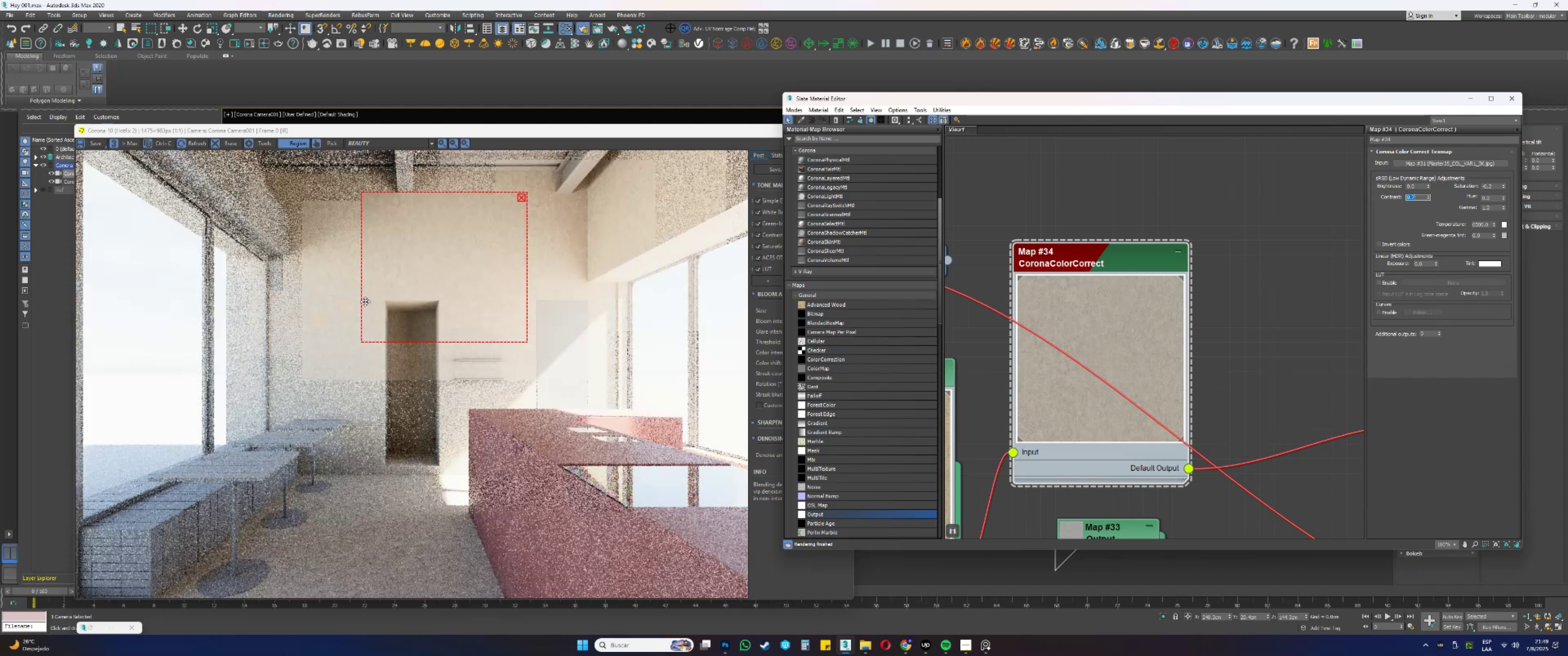 
scroll: coordinate [435, 273], scroll_direction: up, amount: 1.0
 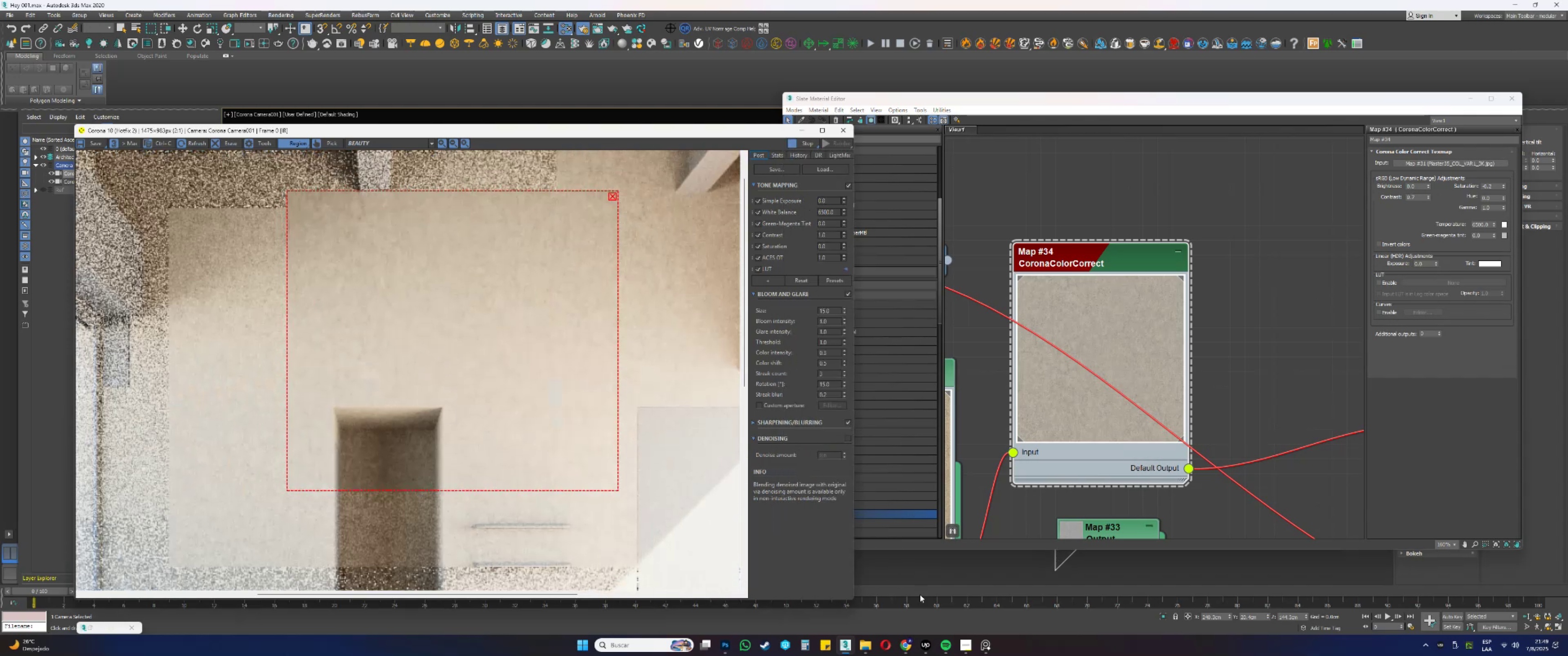 
left_click([989, 646])
 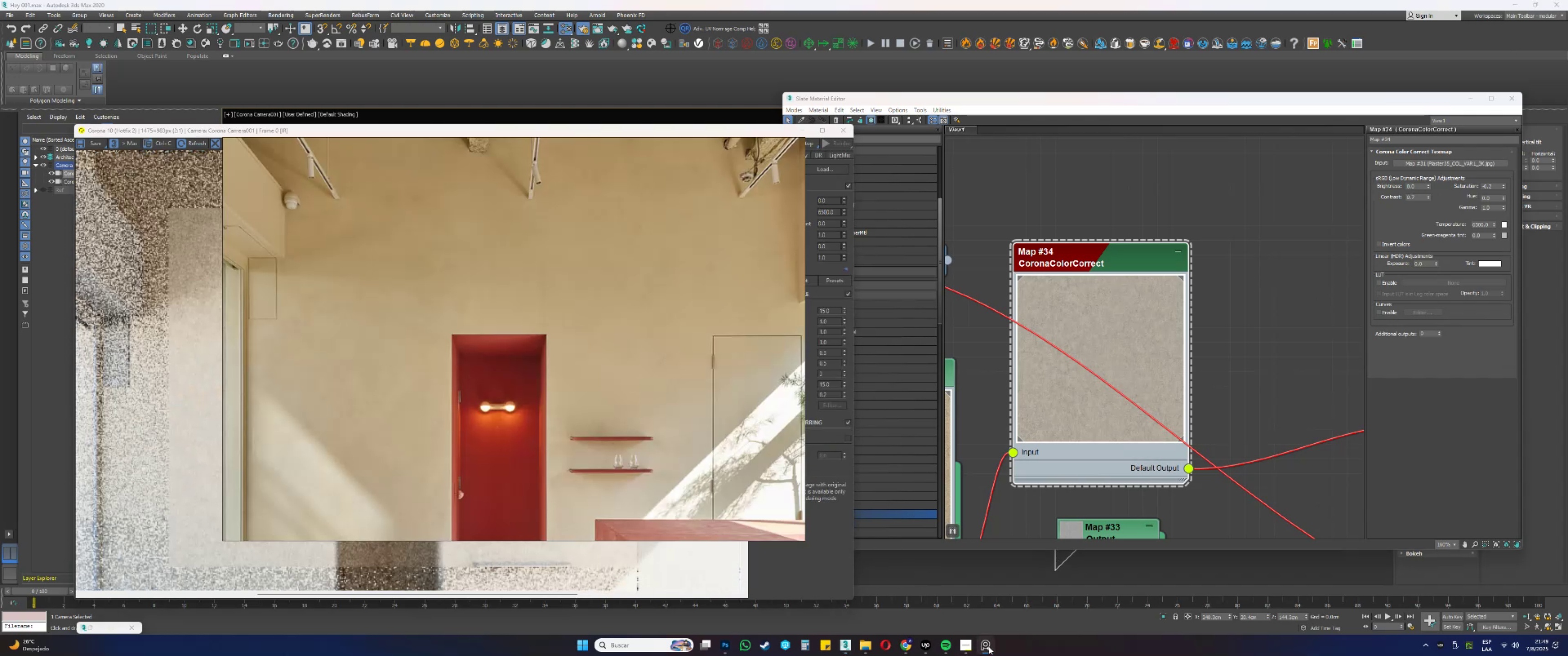 
left_click([989, 646])
 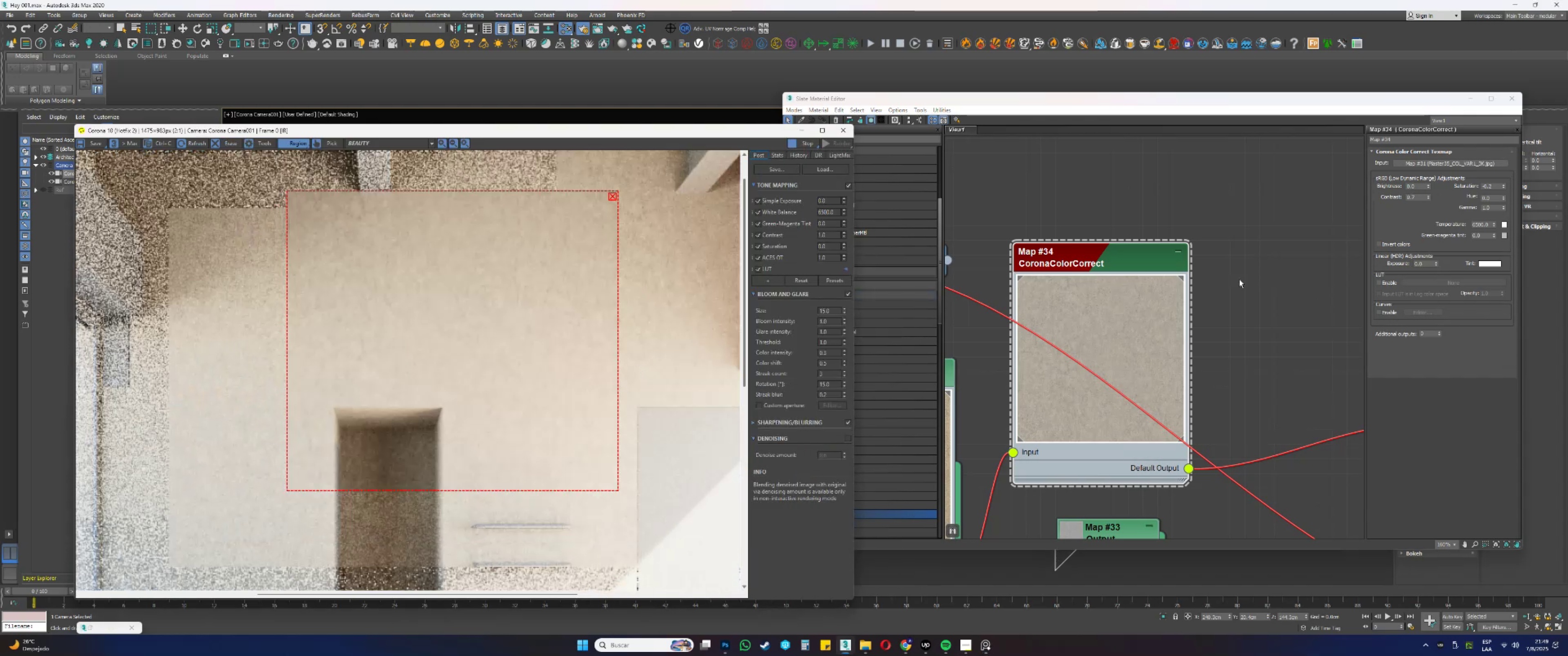 
scroll: coordinate [1171, 304], scroll_direction: down, amount: 2.0
 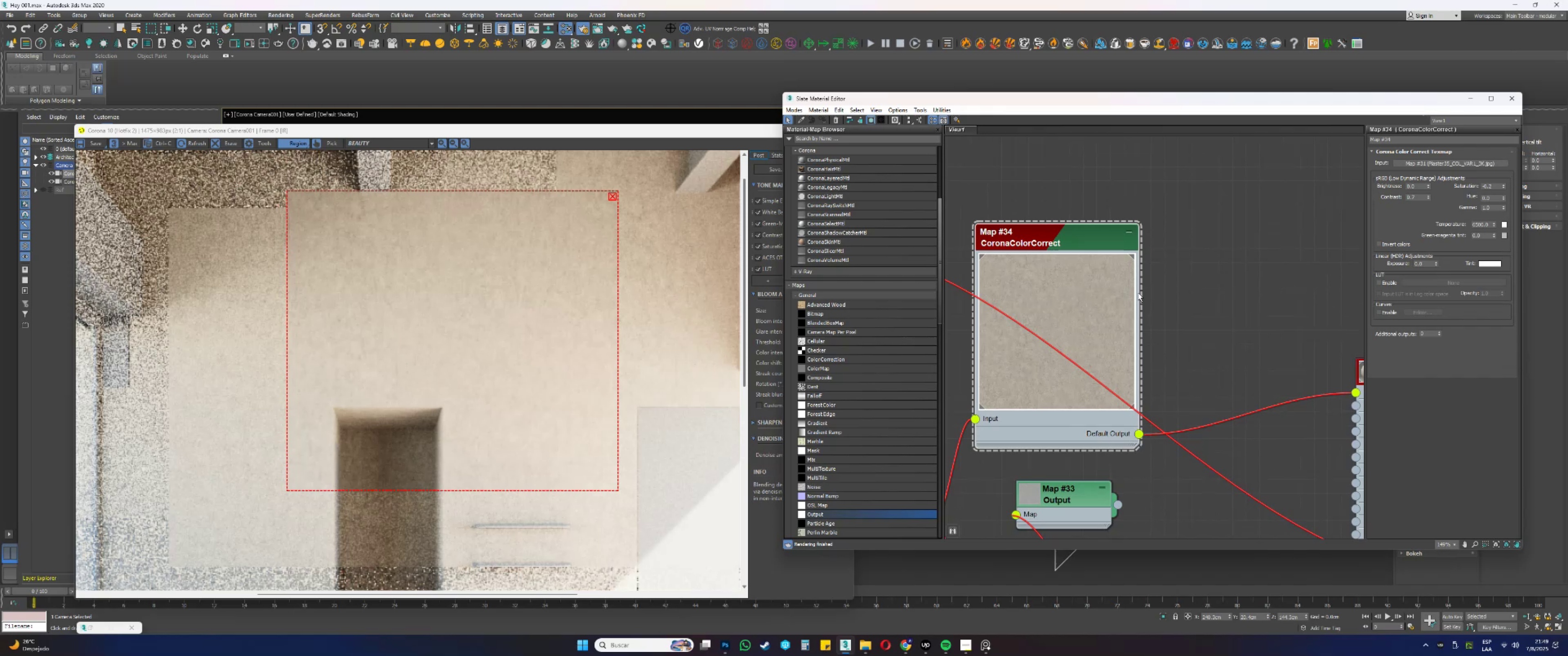 
wait(6.77)
 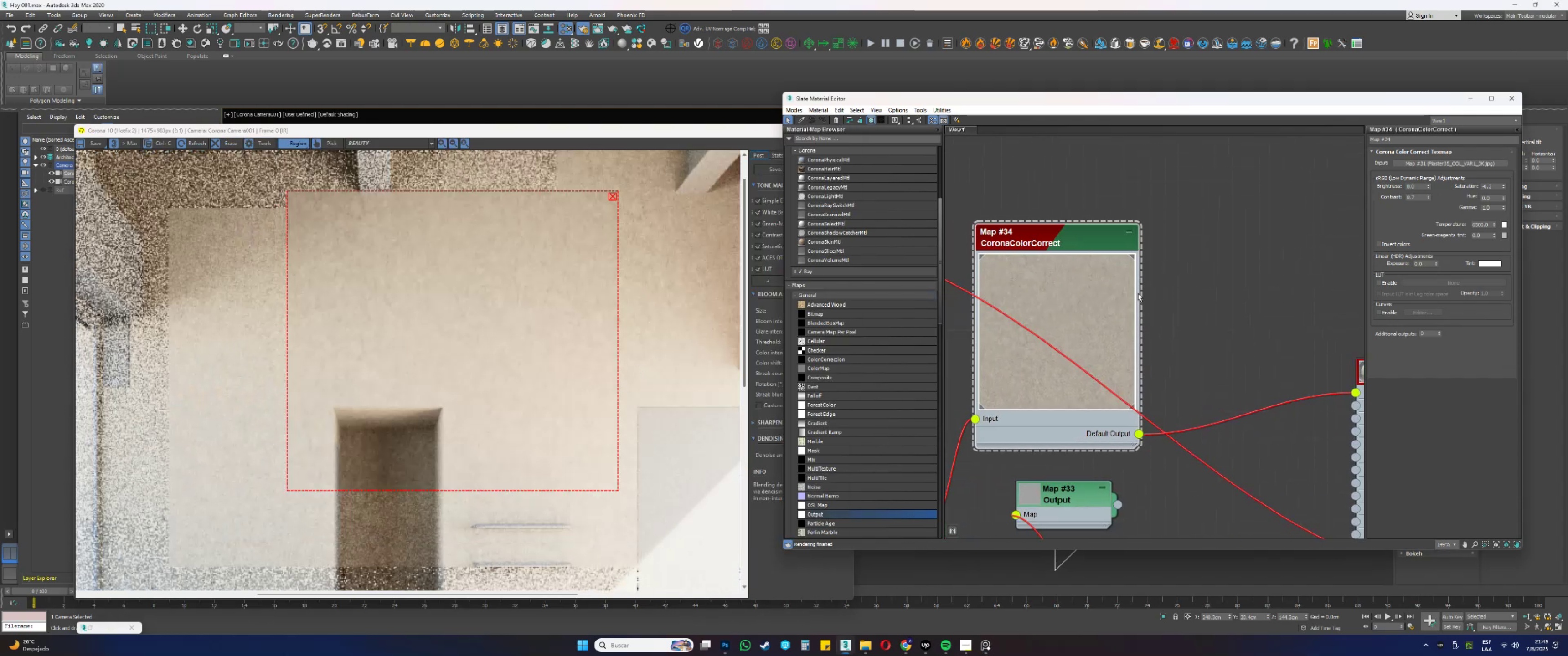 
scroll: coordinate [504, 369], scroll_direction: down, amount: 1.0
 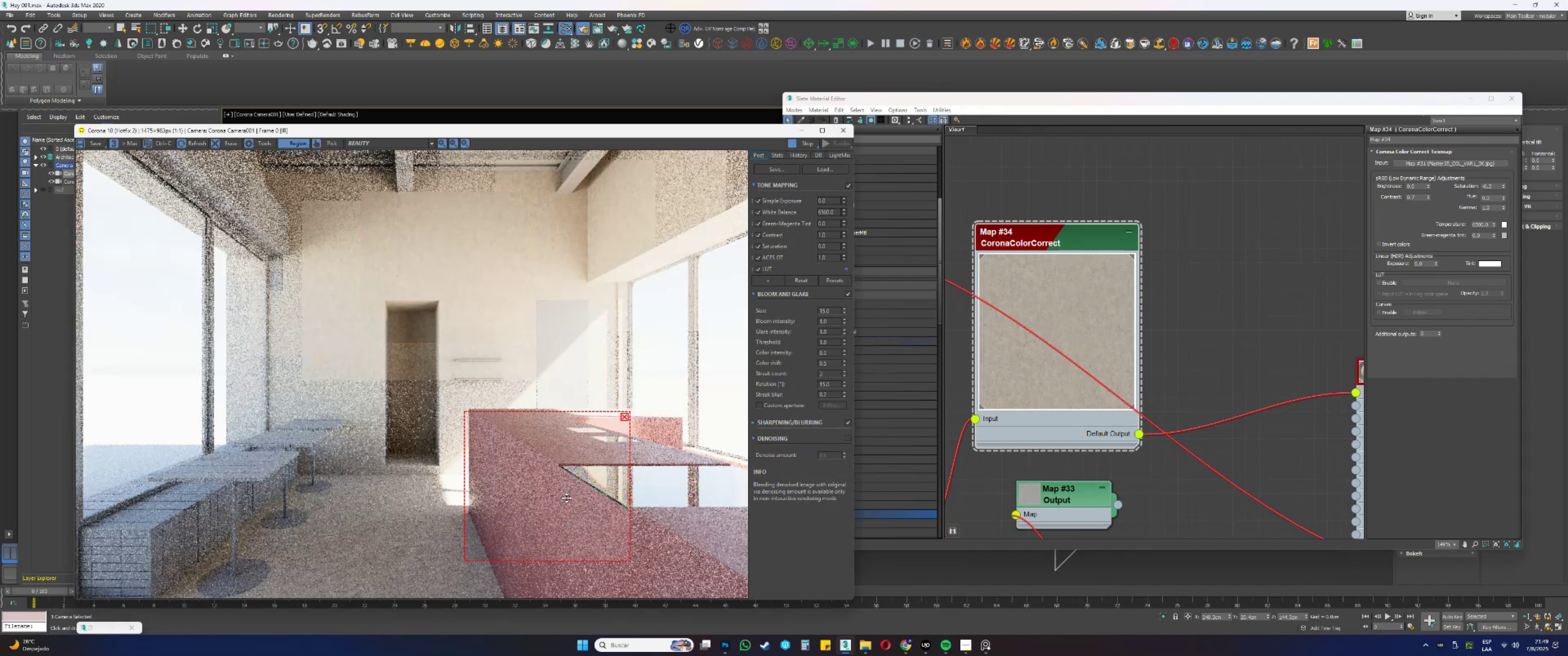 
wait(7.72)
 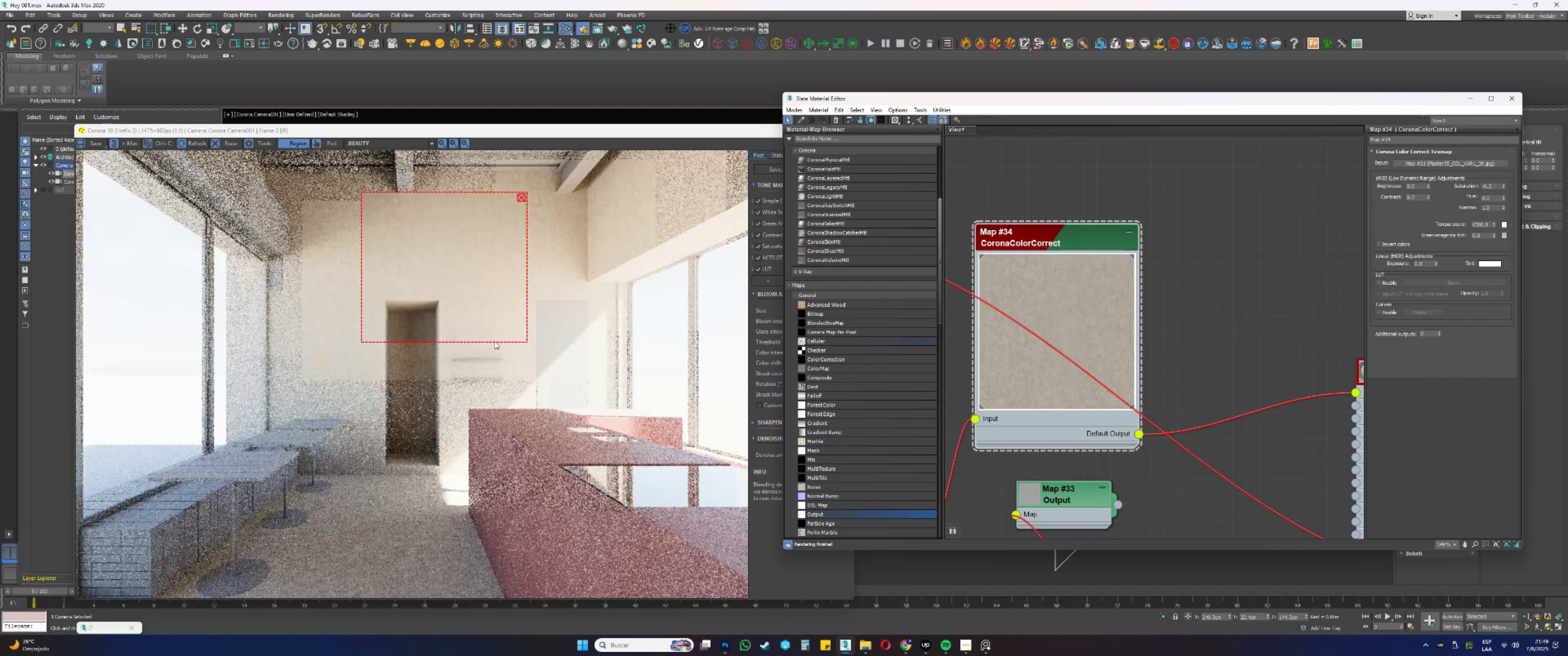 
scroll: coordinate [540, 482], scroll_direction: up, amount: 1.0
 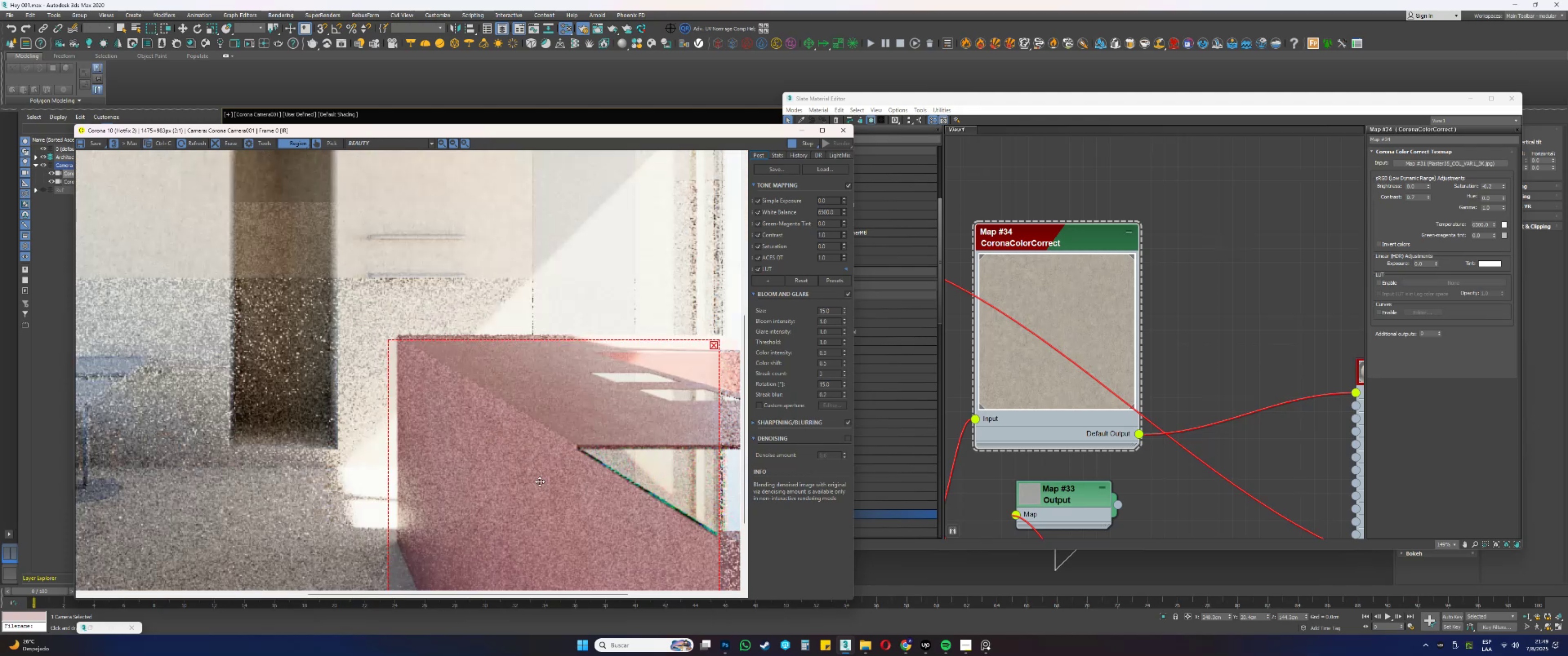 
scroll: coordinate [540, 482], scroll_direction: down, amount: 1.0
 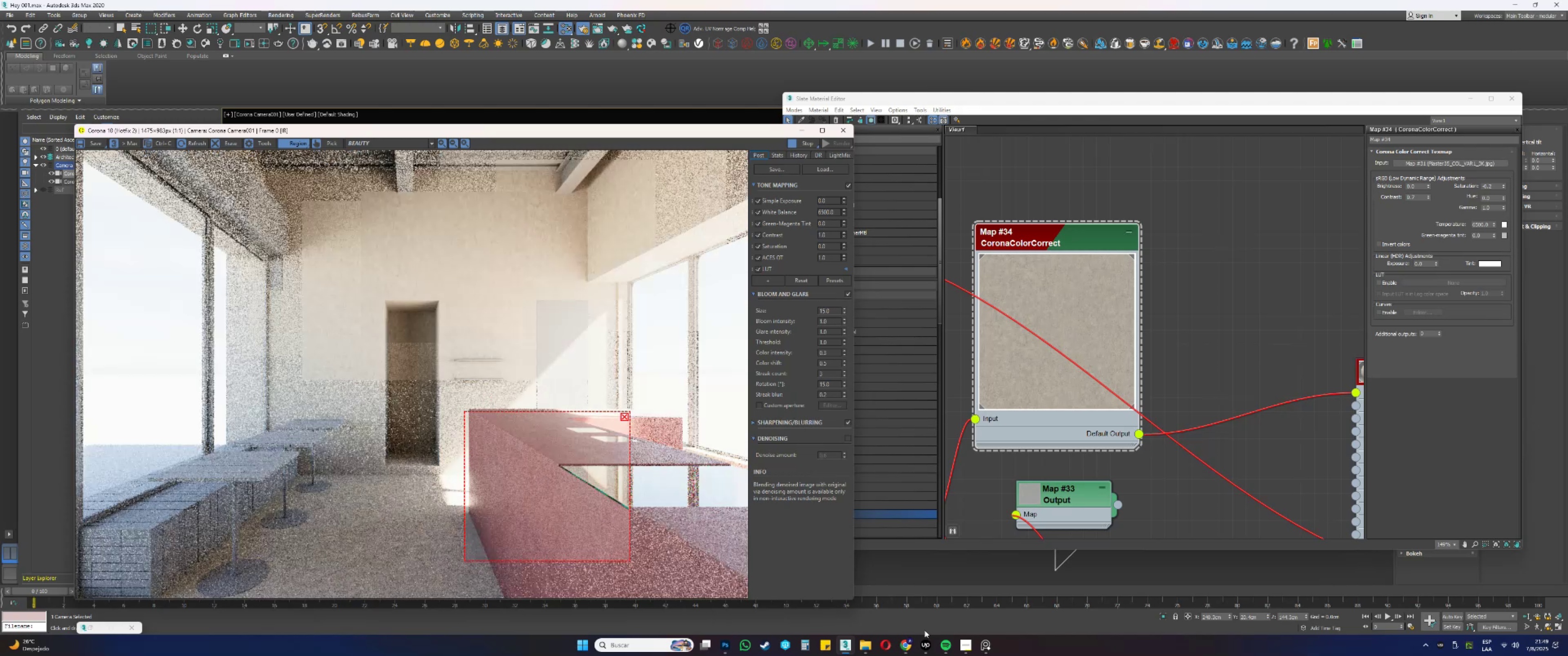 
left_click([989, 651])
 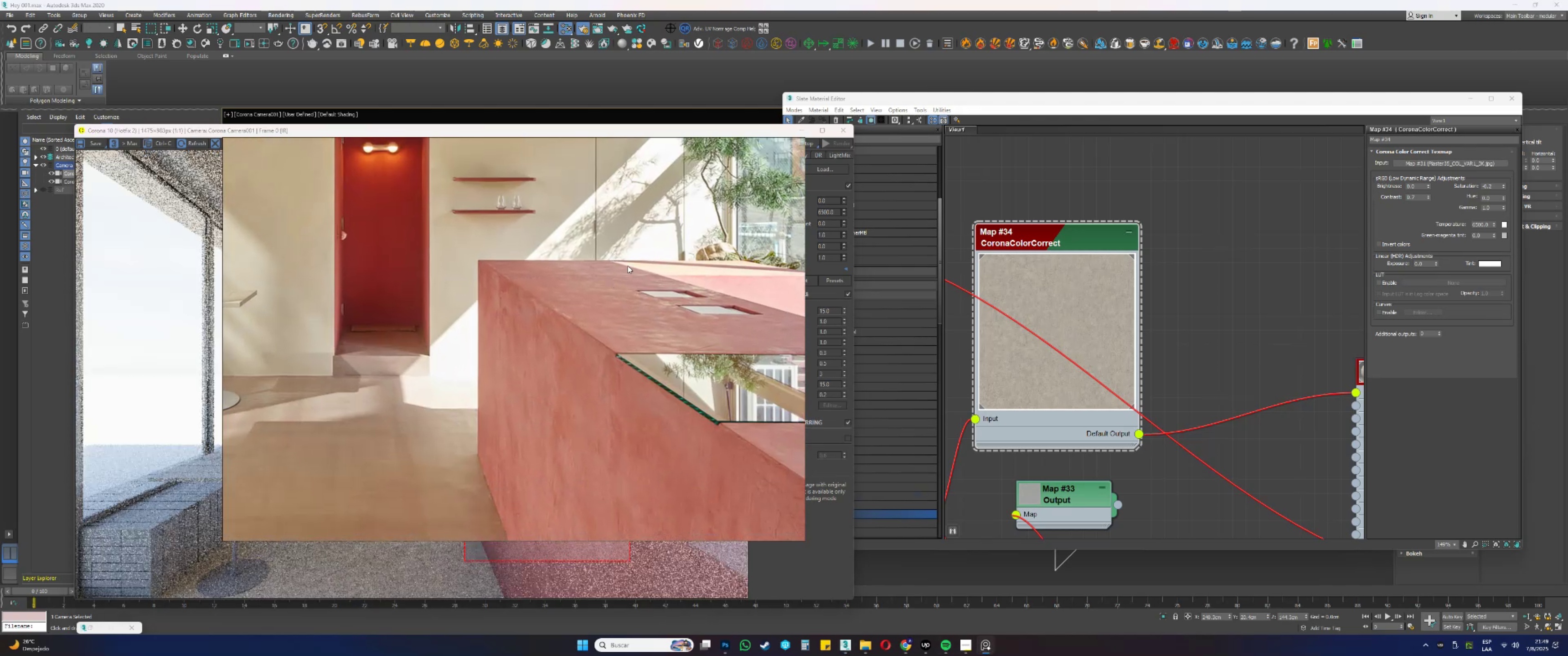 
left_click([803, 128])
 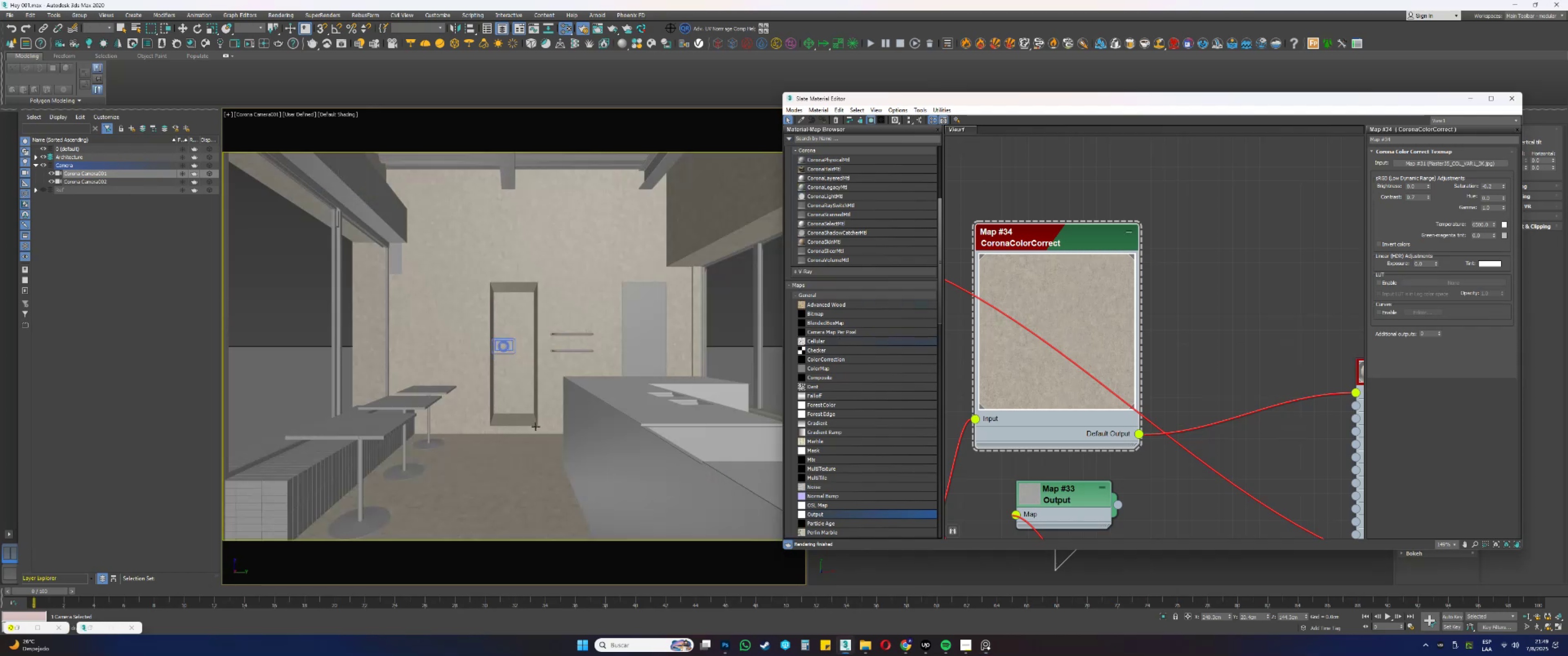 
left_click([14, 630])
 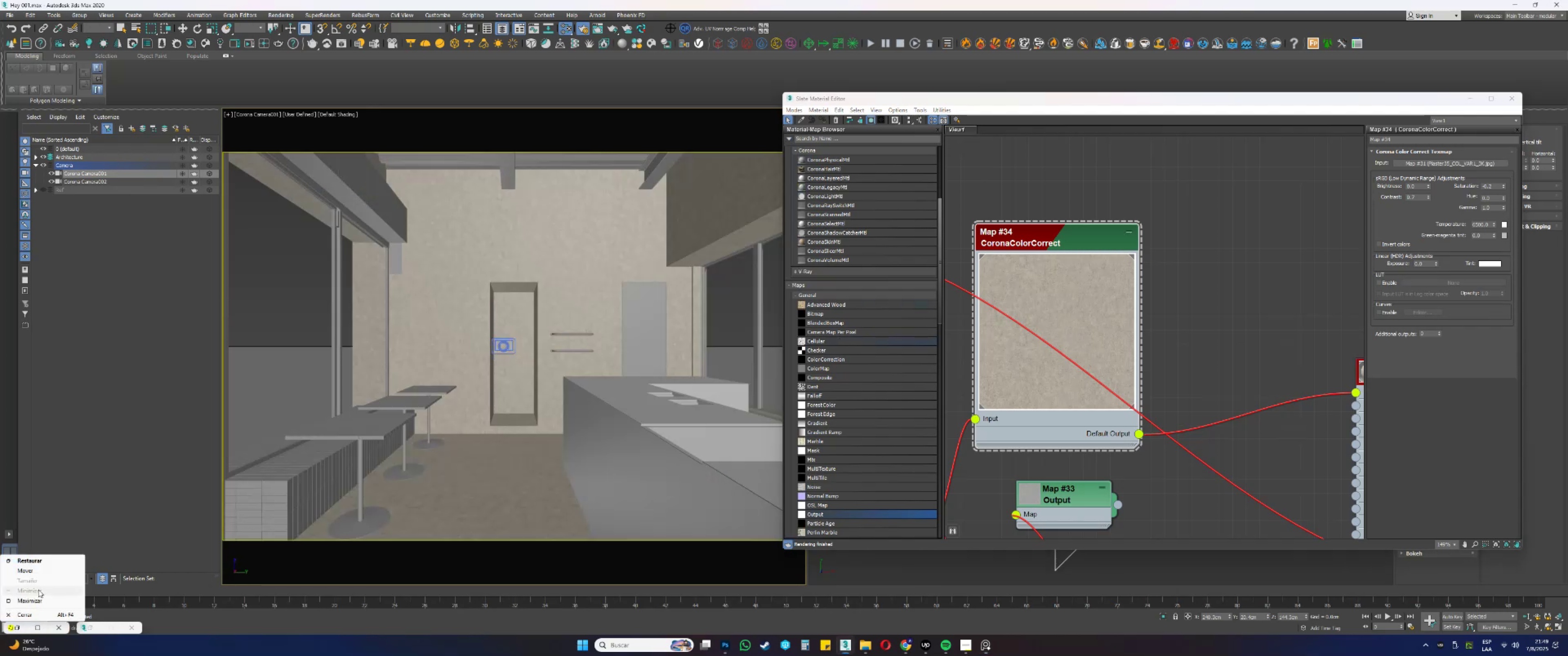 
left_click([32, 561])
 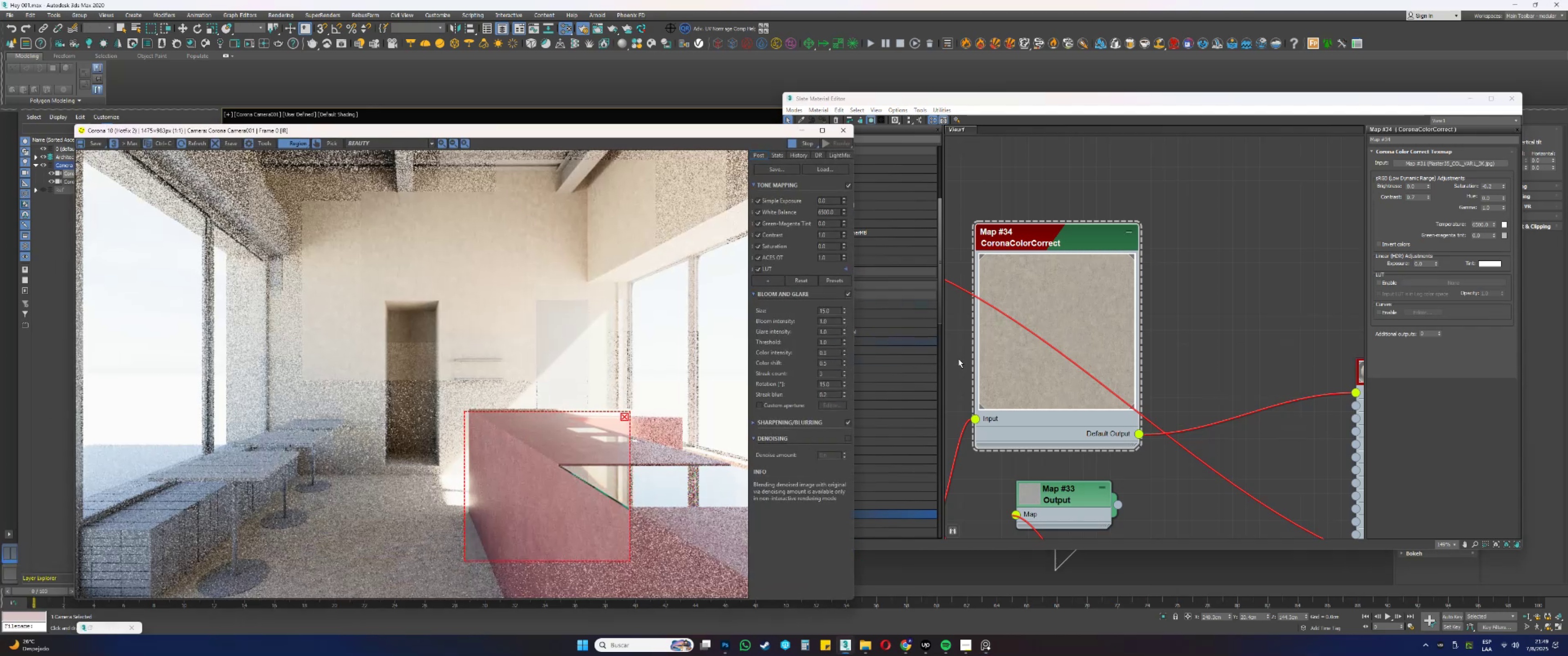 
left_click([985, 646])
 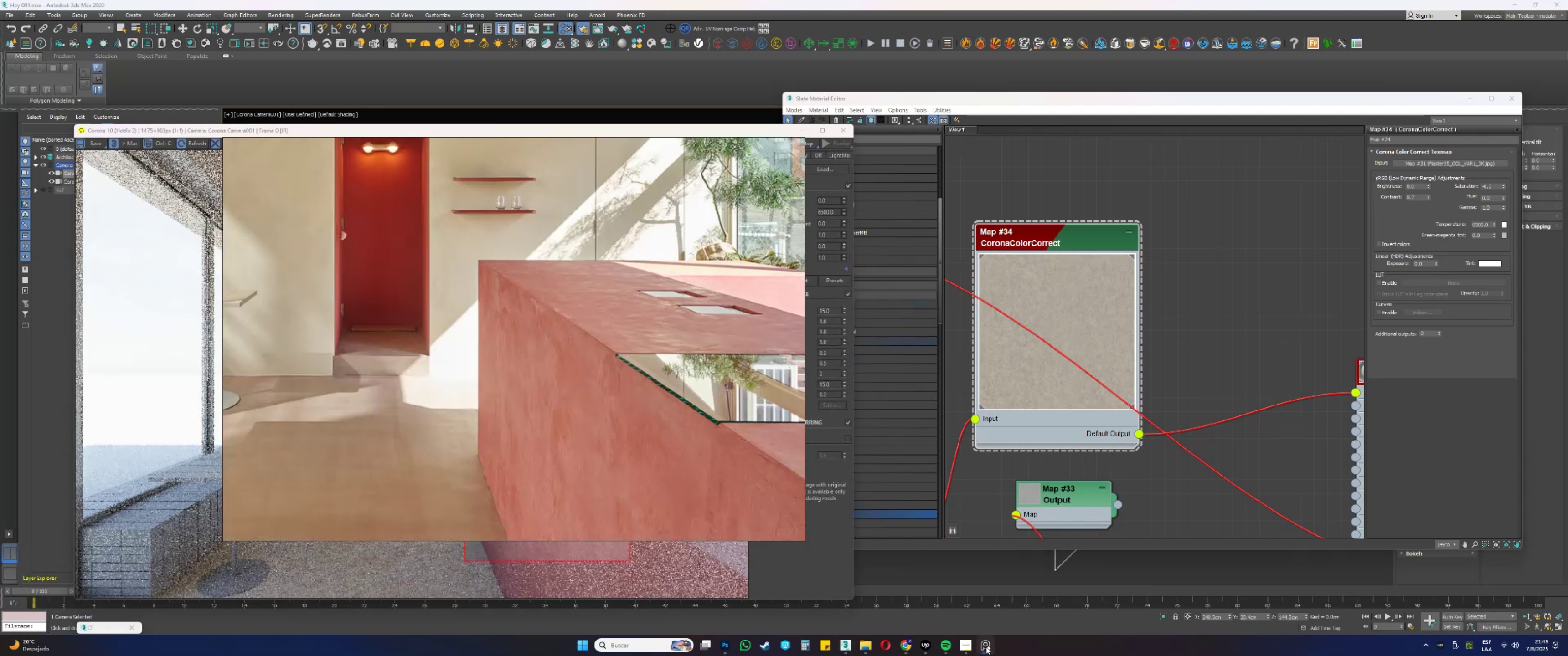 
left_click([986, 646])
 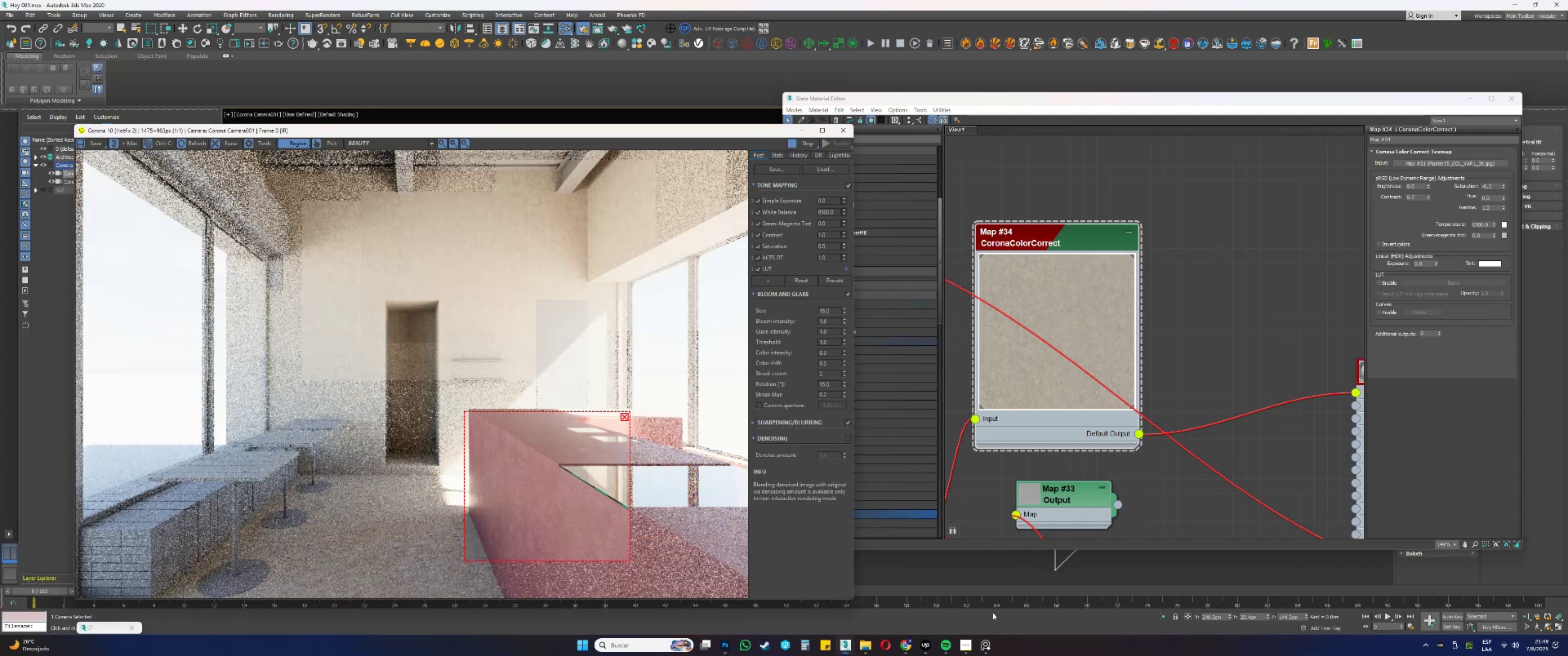 
scroll: coordinate [1131, 313], scroll_direction: down, amount: 24.0
 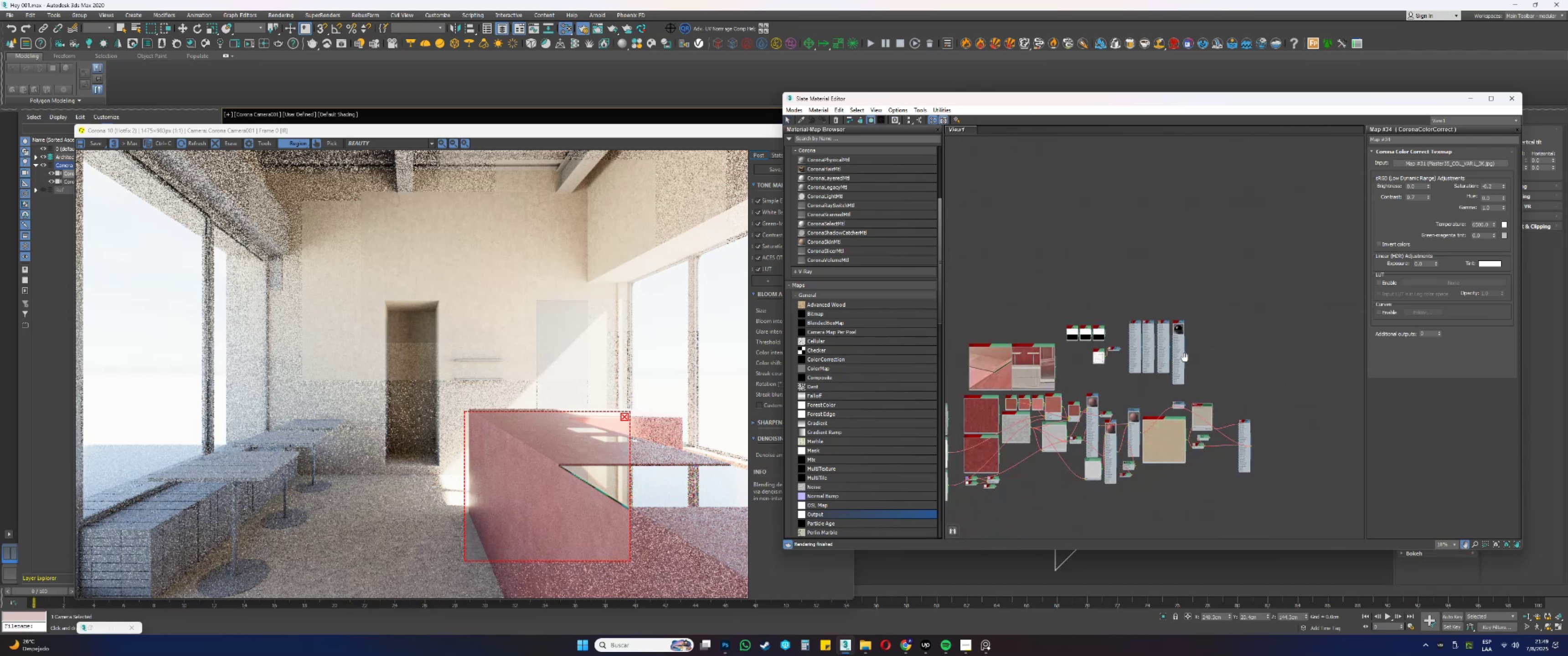 
scroll: coordinate [1150, 299], scroll_direction: up, amount: 25.0
 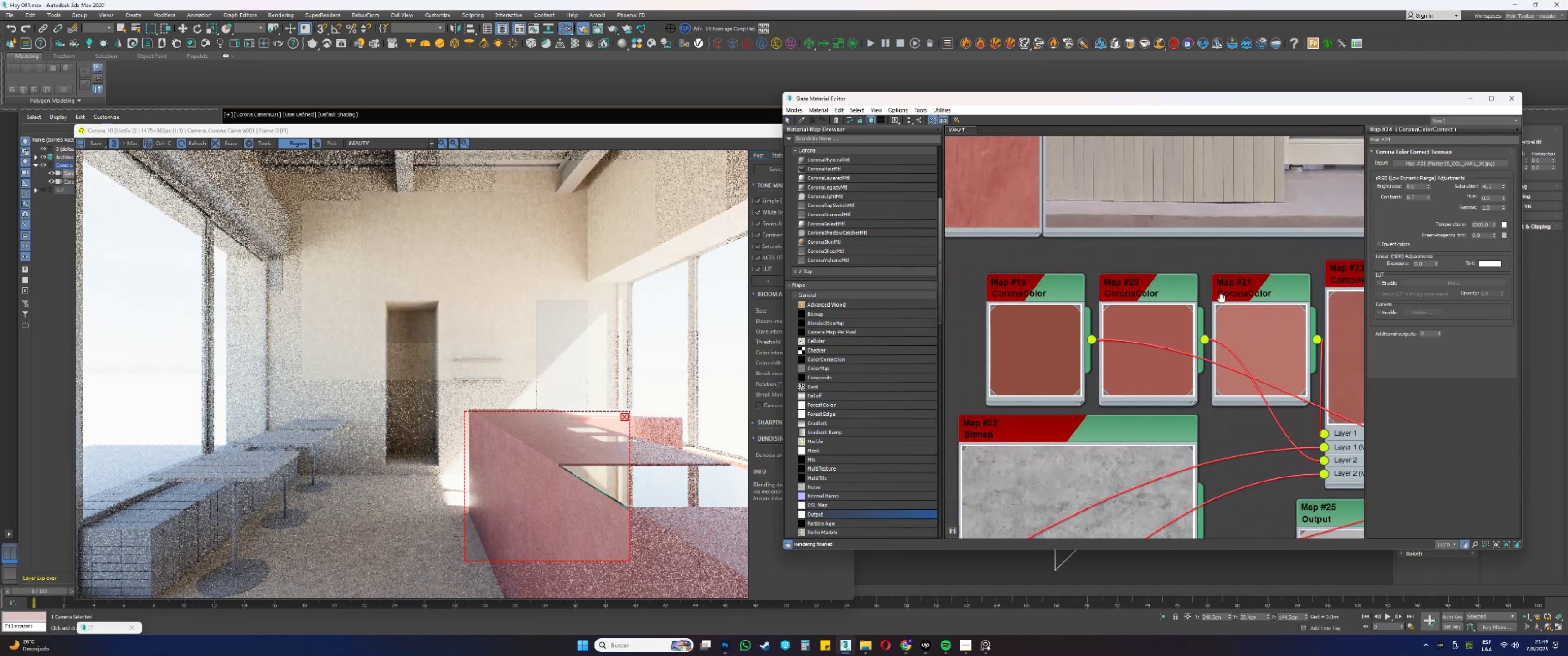 
scroll: coordinate [1177, 291], scroll_direction: down, amount: 3.0
 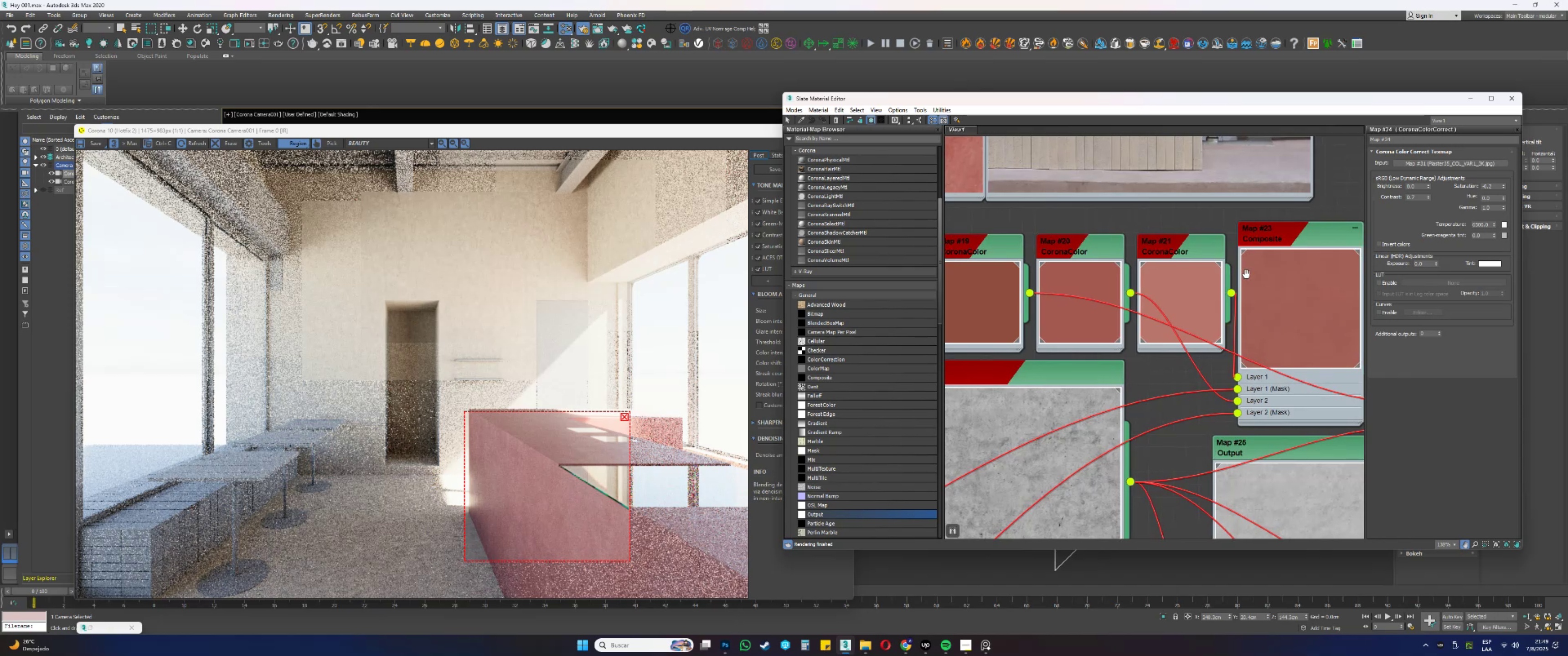 
wait(7.69)
 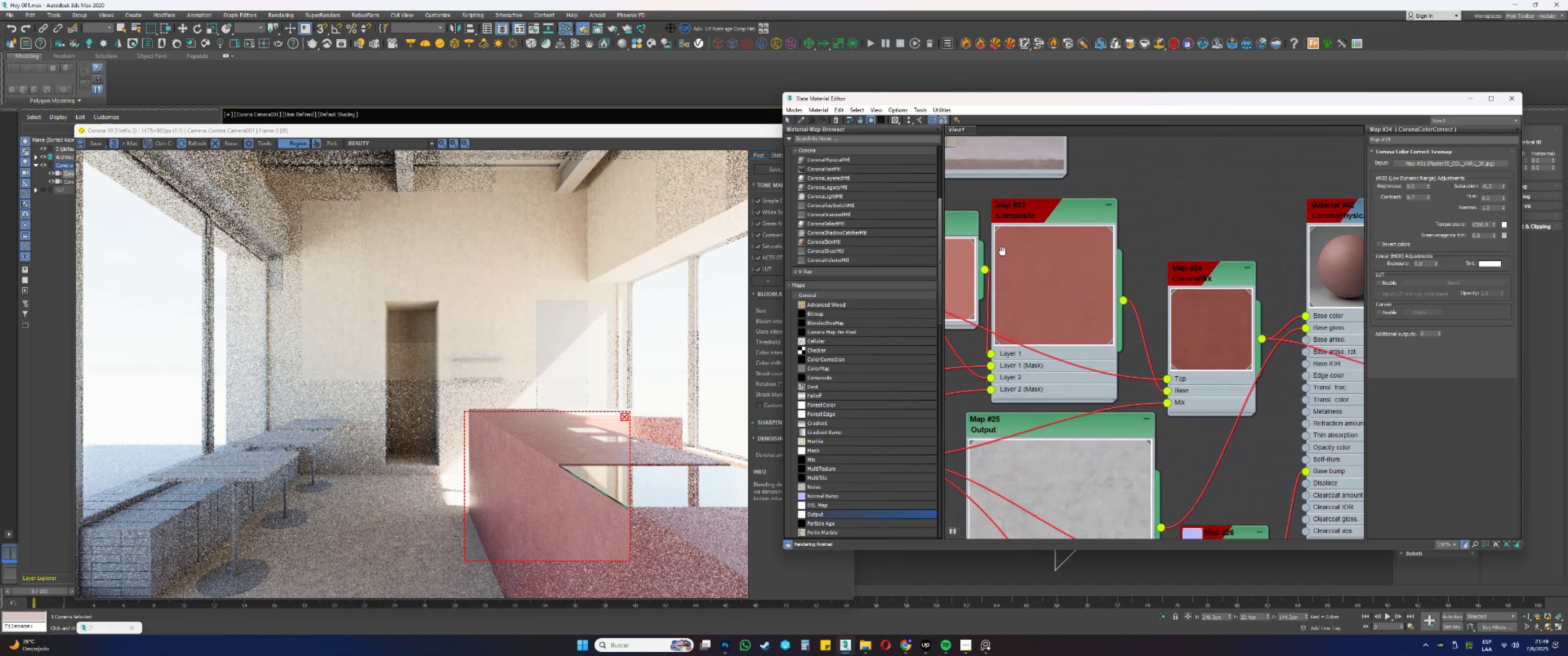 
double_click([1168, 328])
 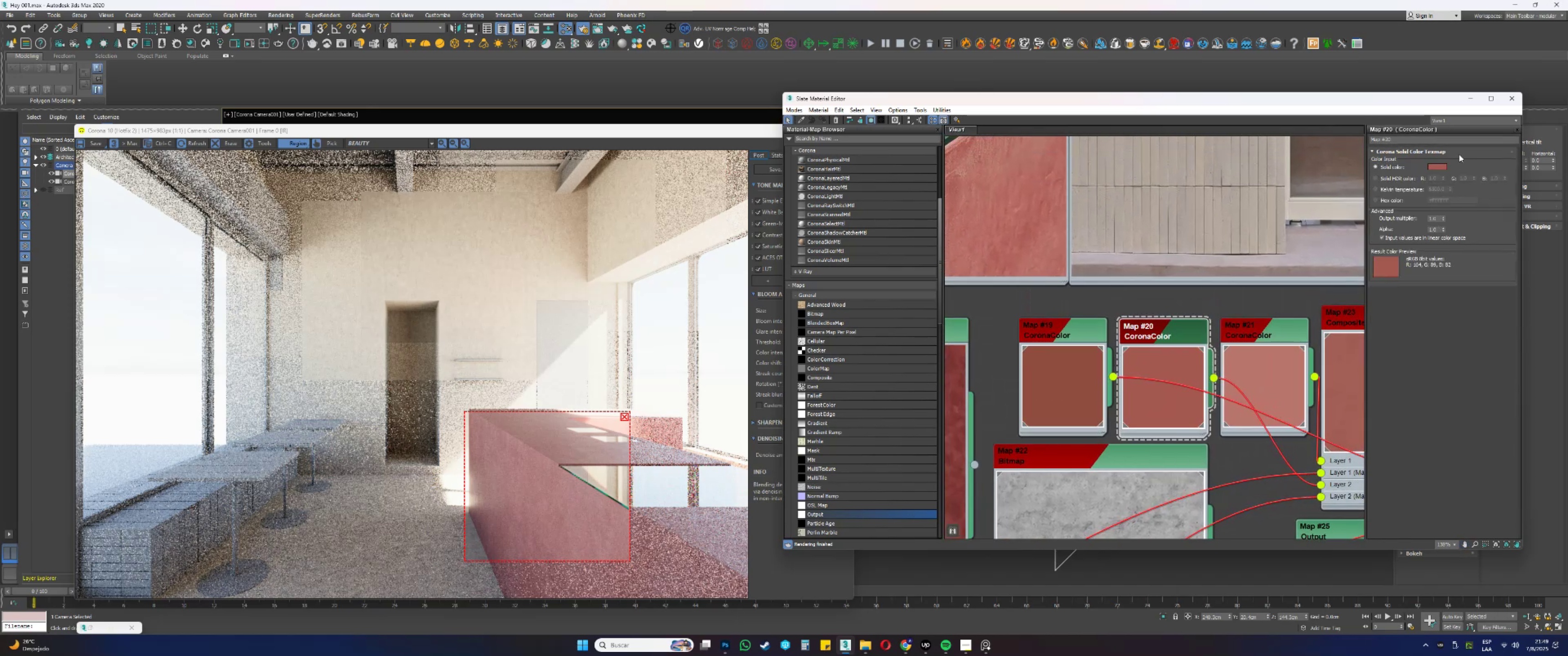 
left_click([1440, 164])
 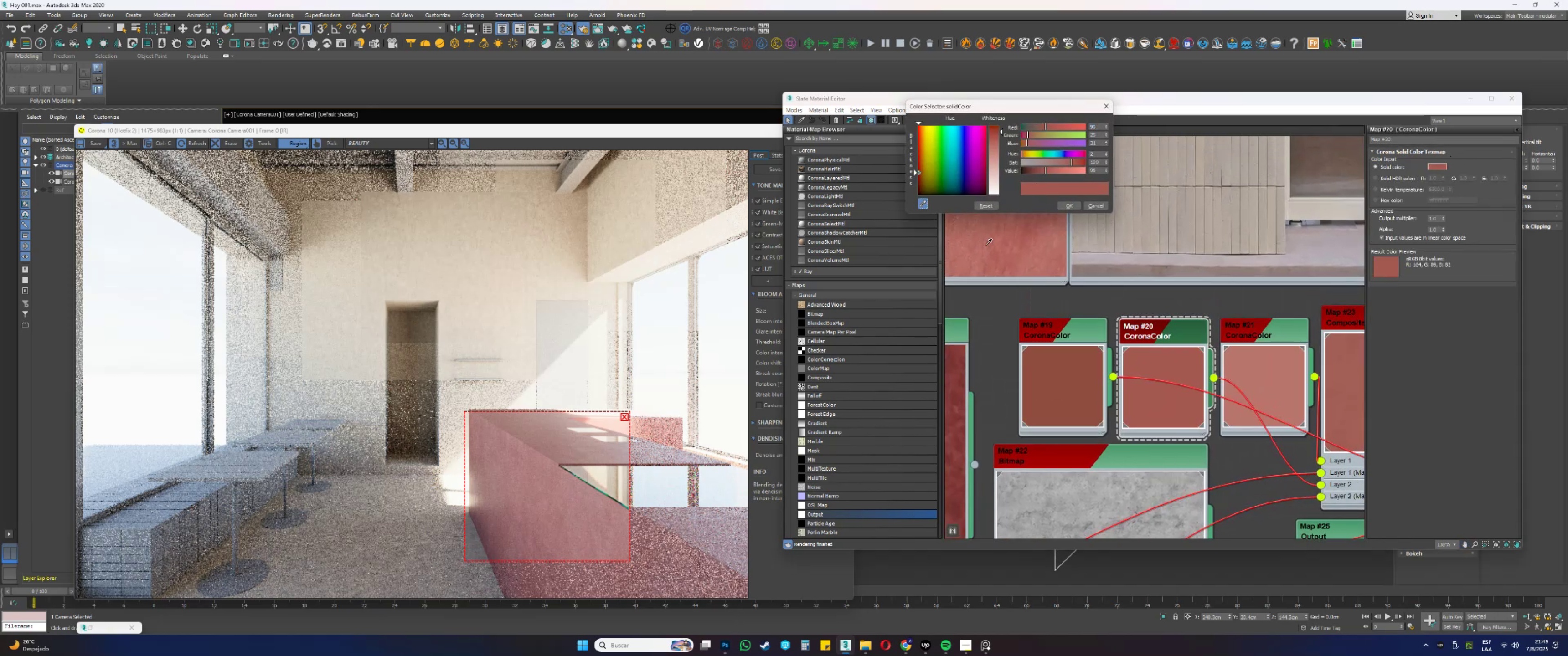 
left_click([984, 245])
 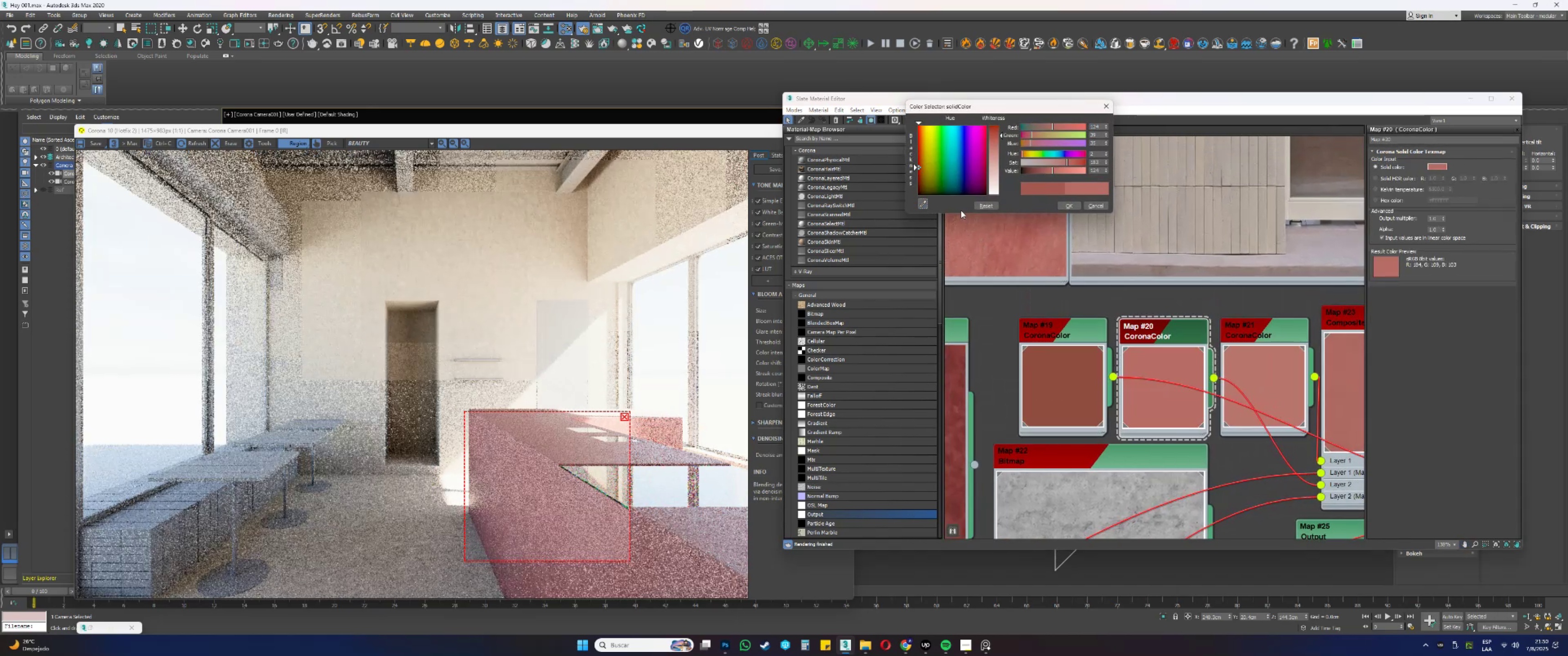 
left_click([923, 203])
 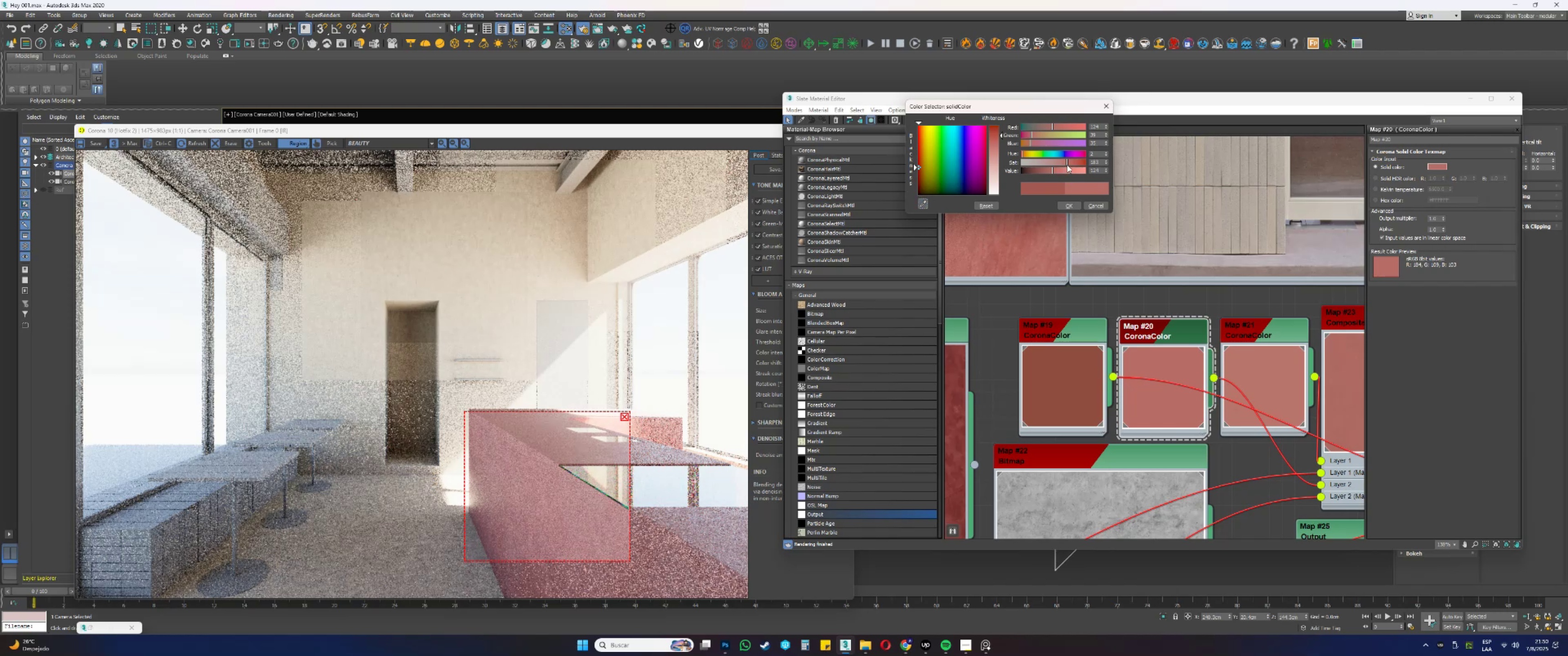 
wait(5.44)
 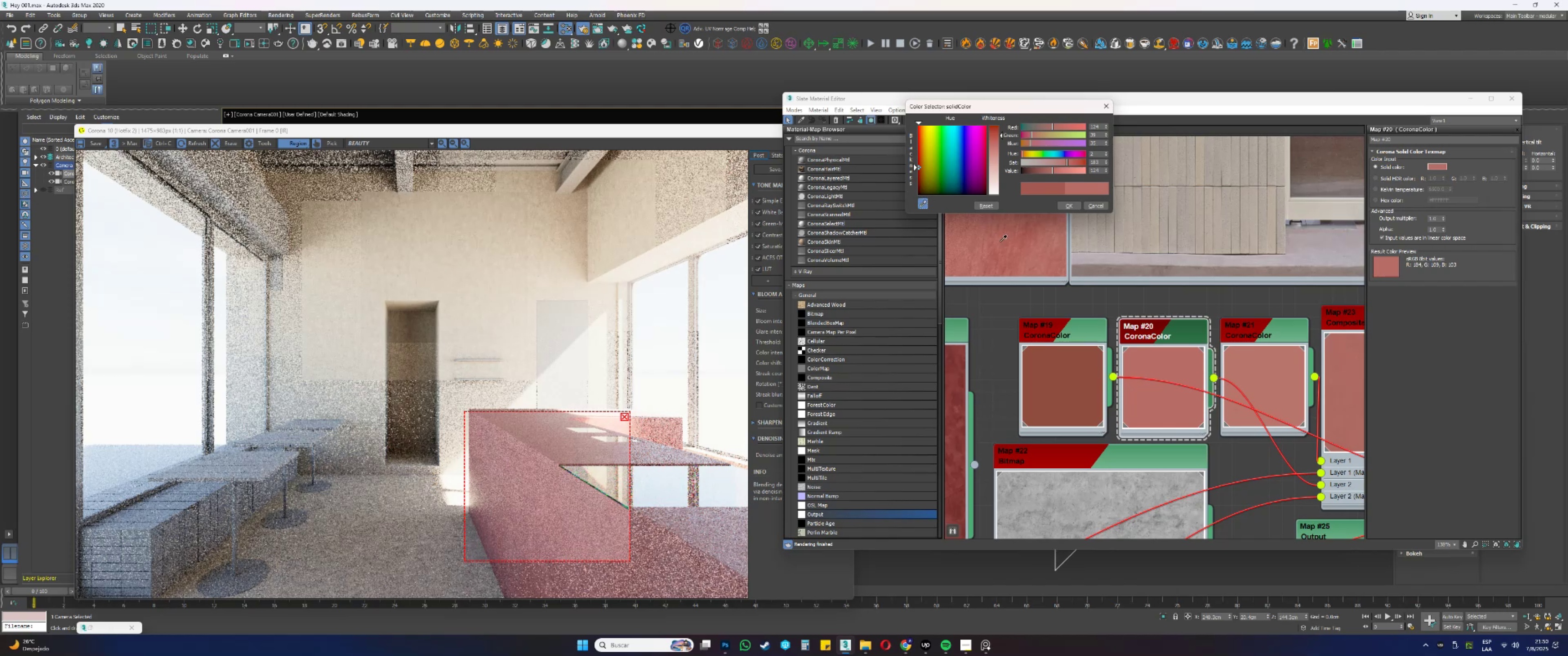 
left_click([1071, 164])
 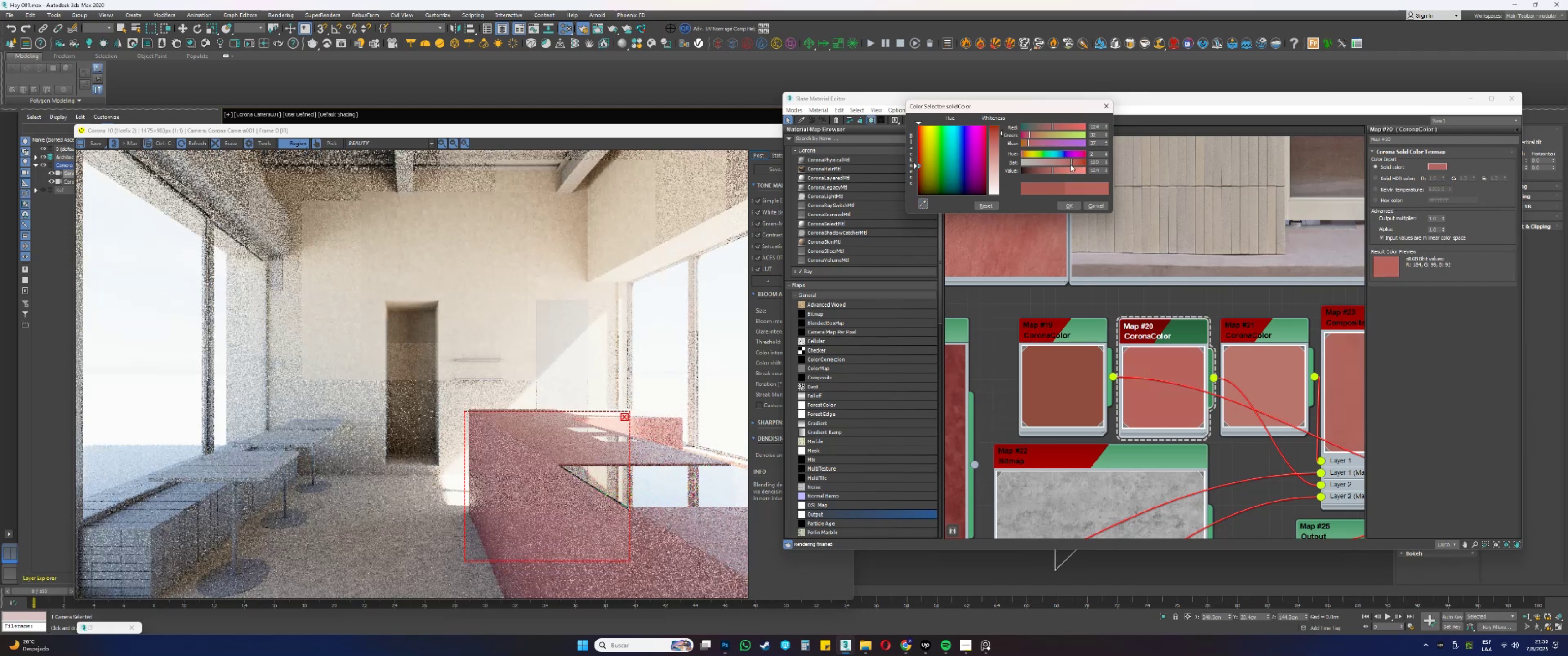 
double_click([1068, 164])
 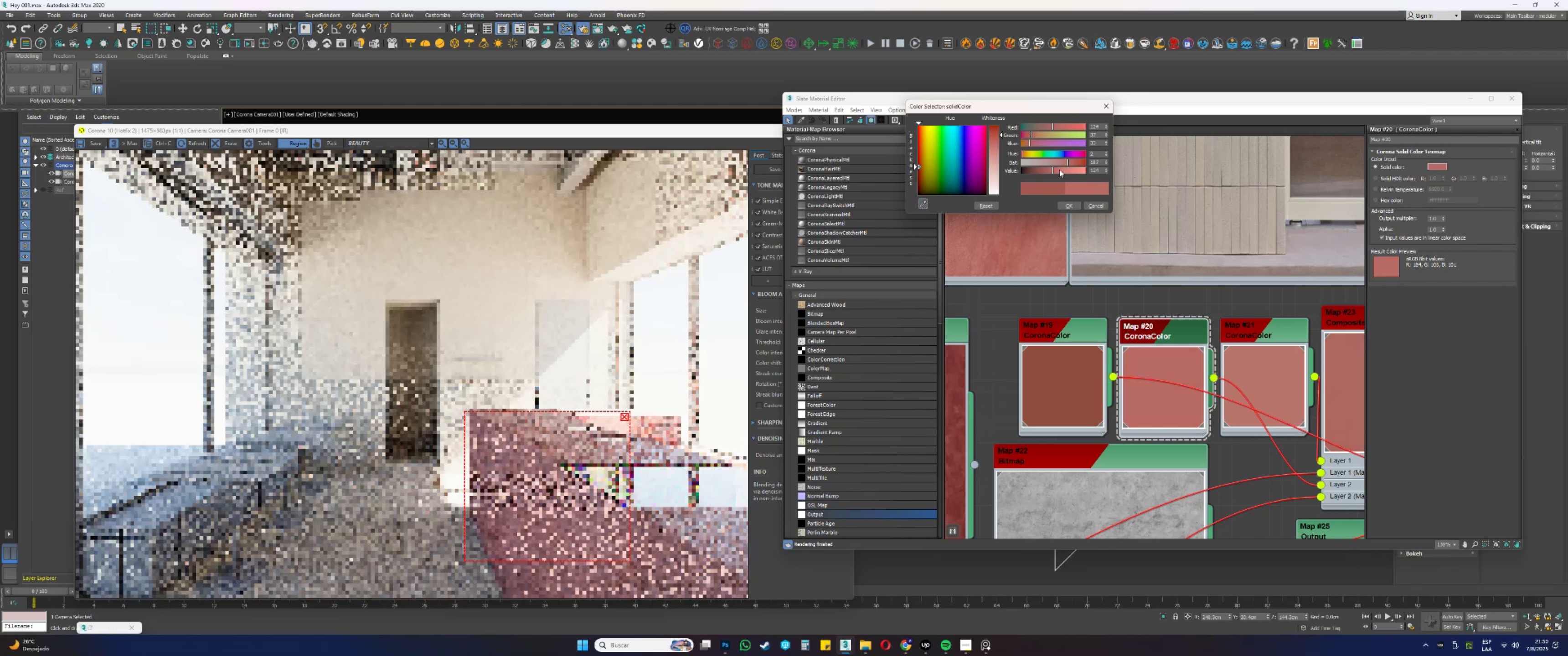 
left_click([1054, 172])
 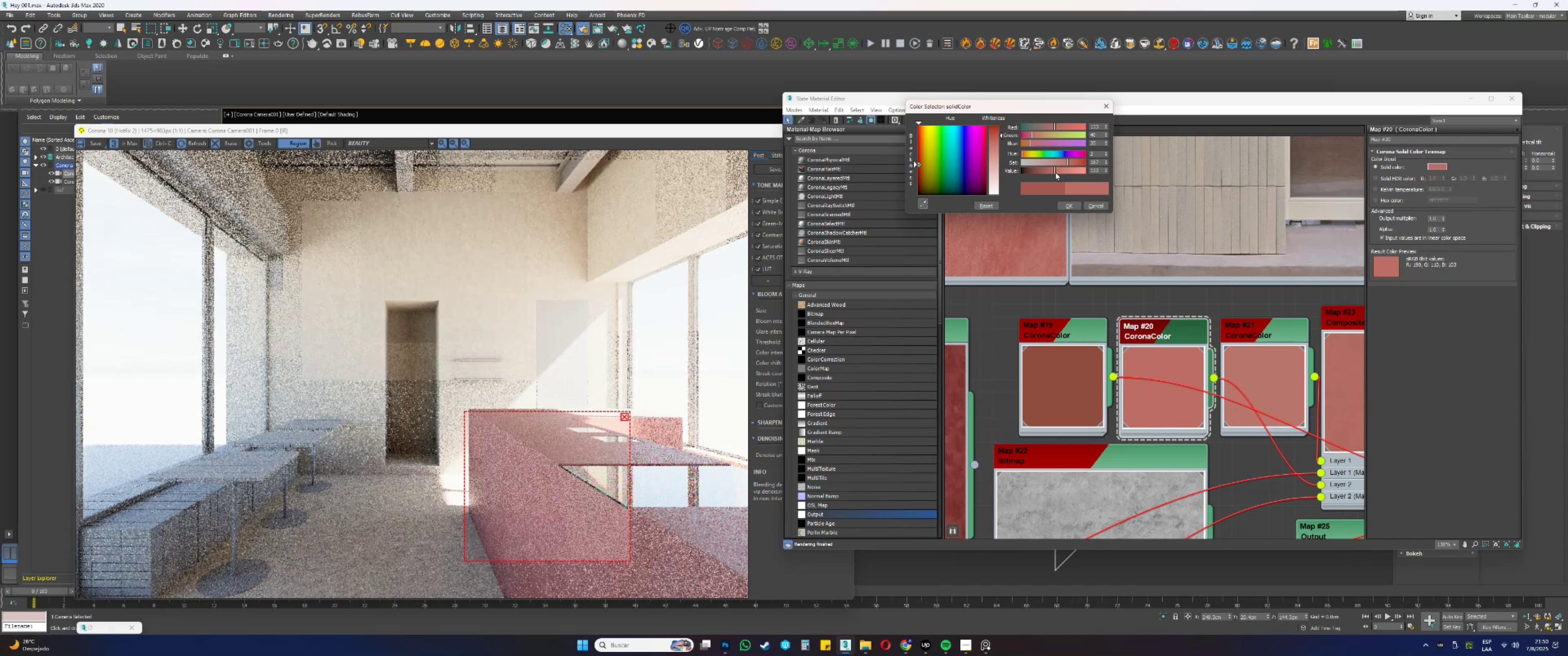 
left_click([1073, 203])
 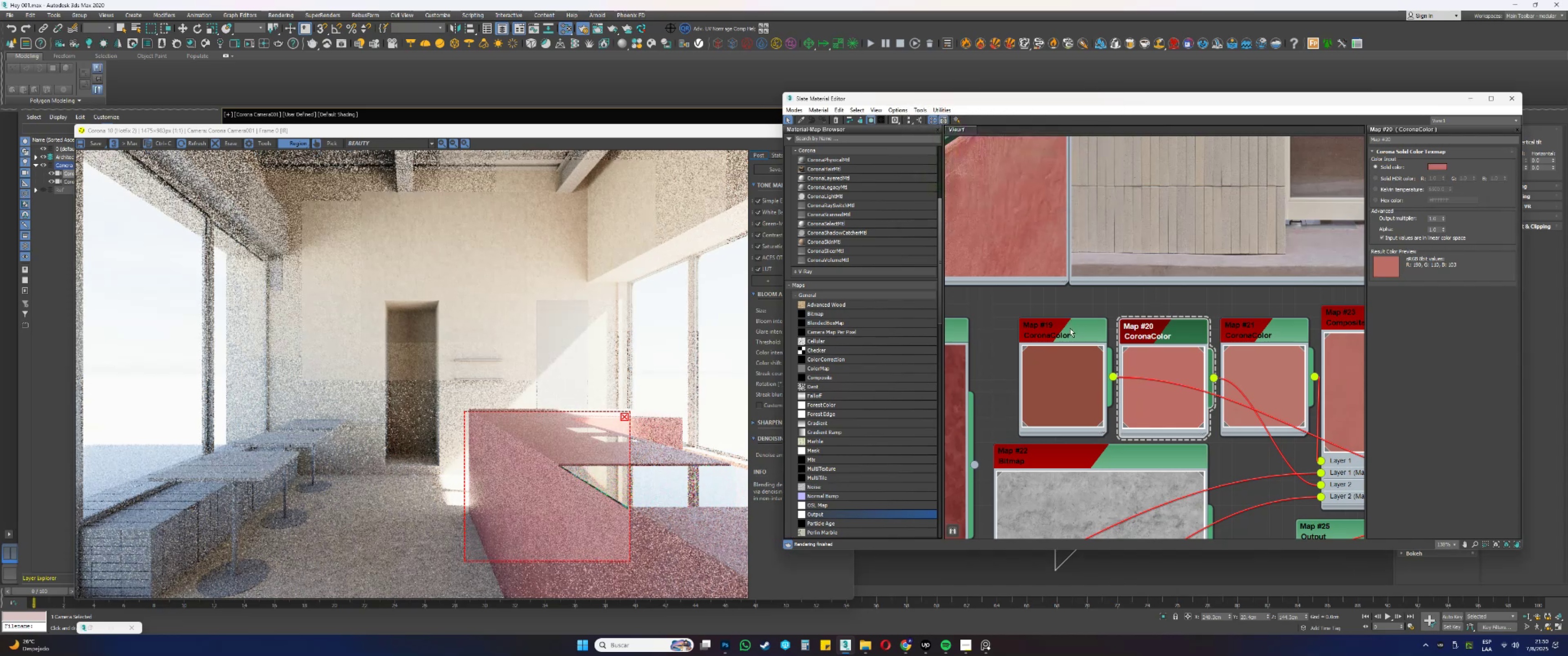 
double_click([1070, 328])
 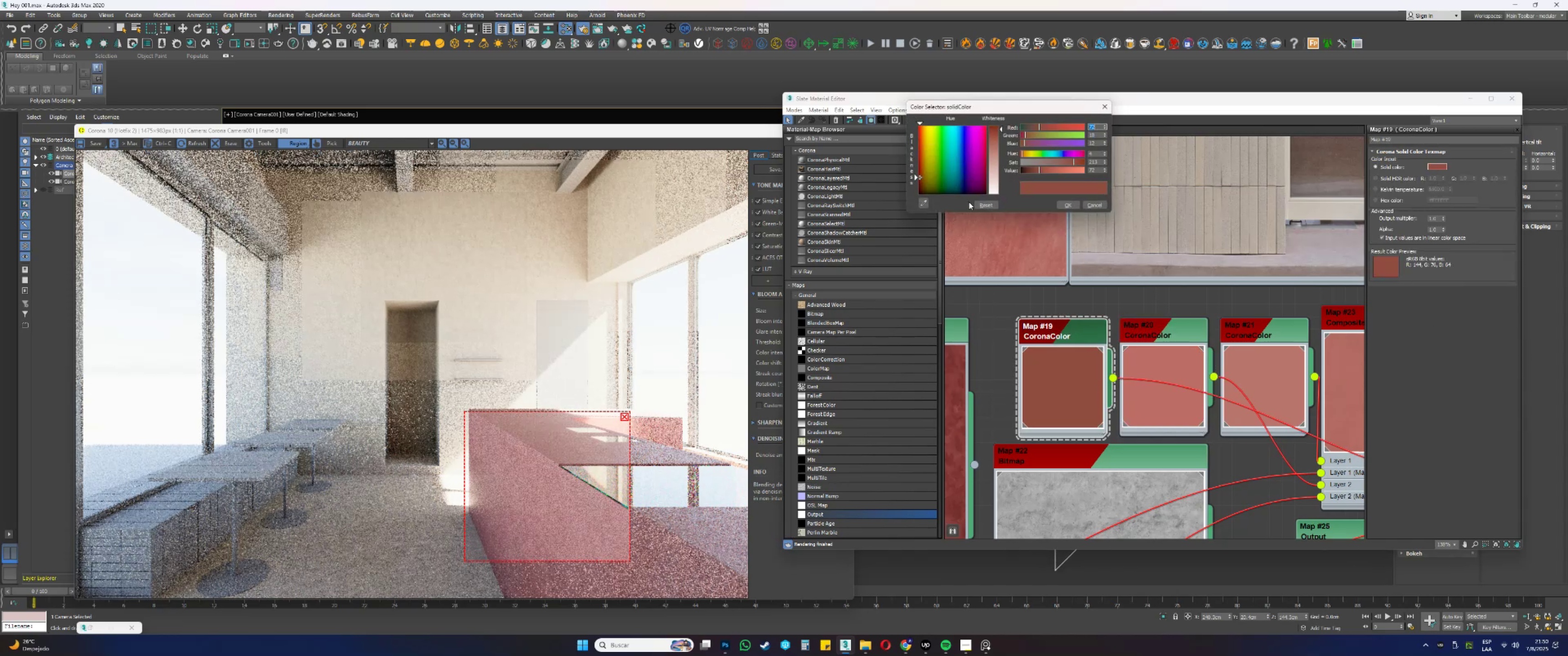 
left_click([924, 200])
 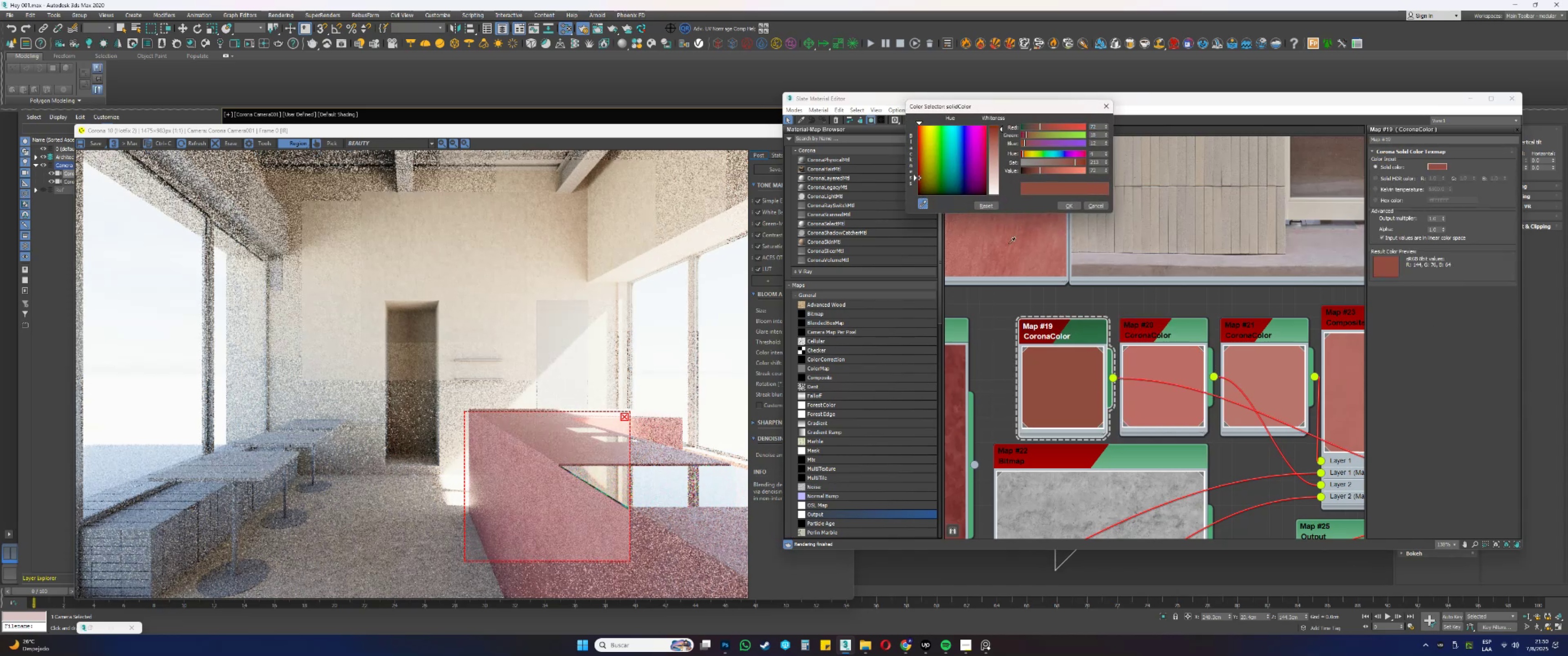 
left_click([1007, 245])
 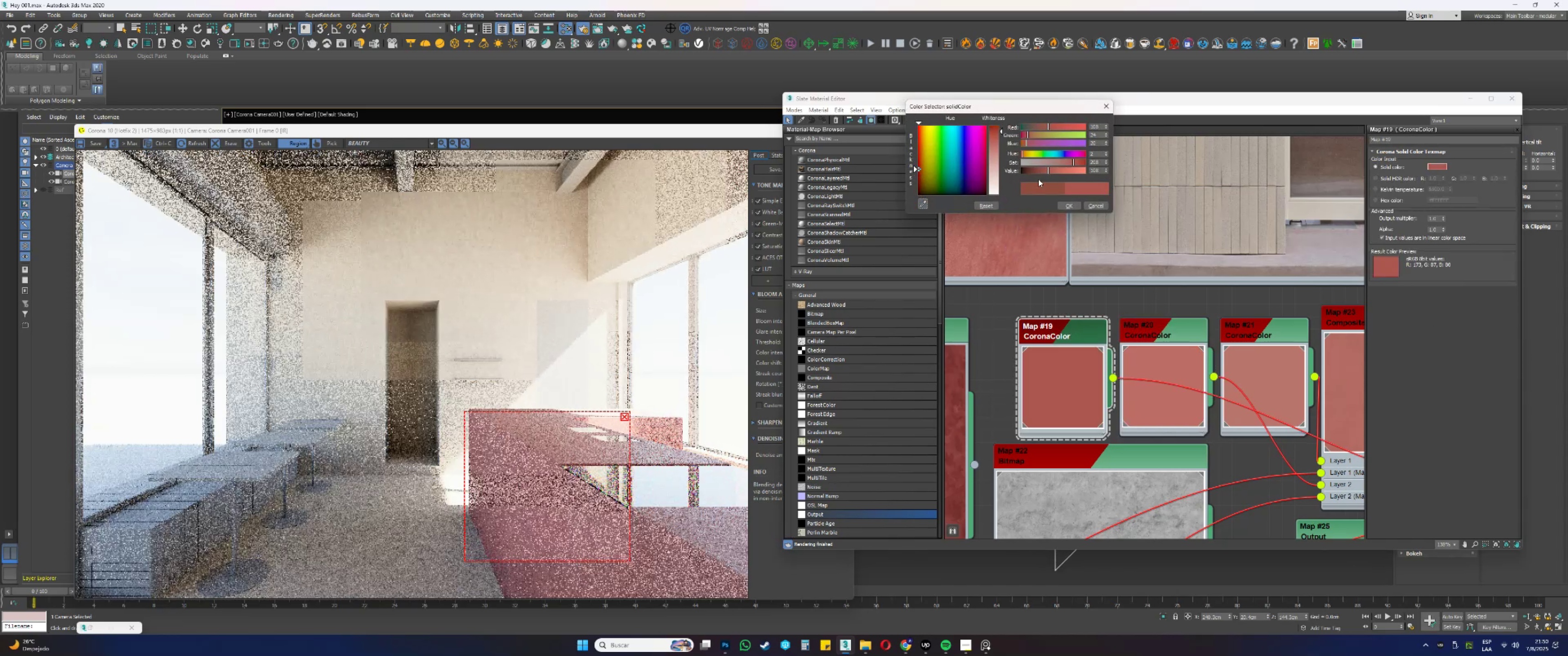 
left_click([1050, 171])
 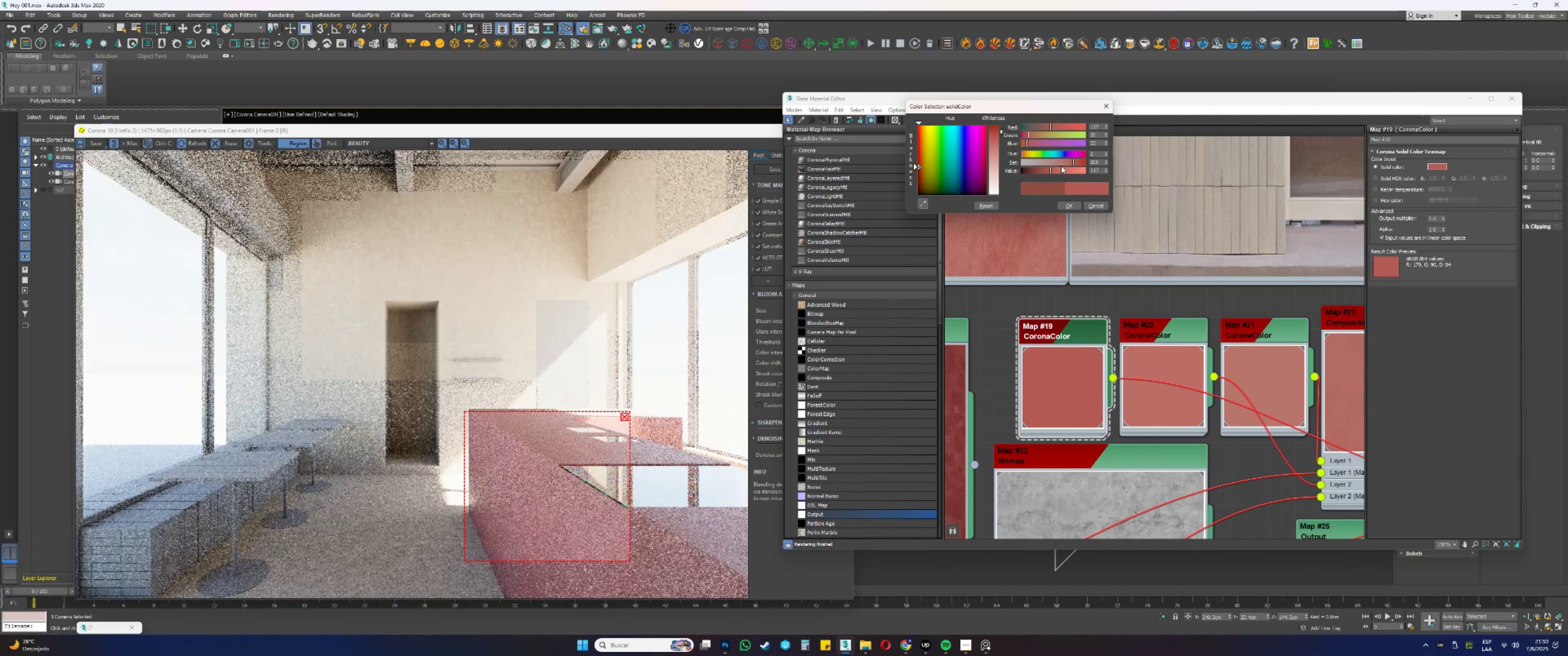 
left_click([1073, 162])
 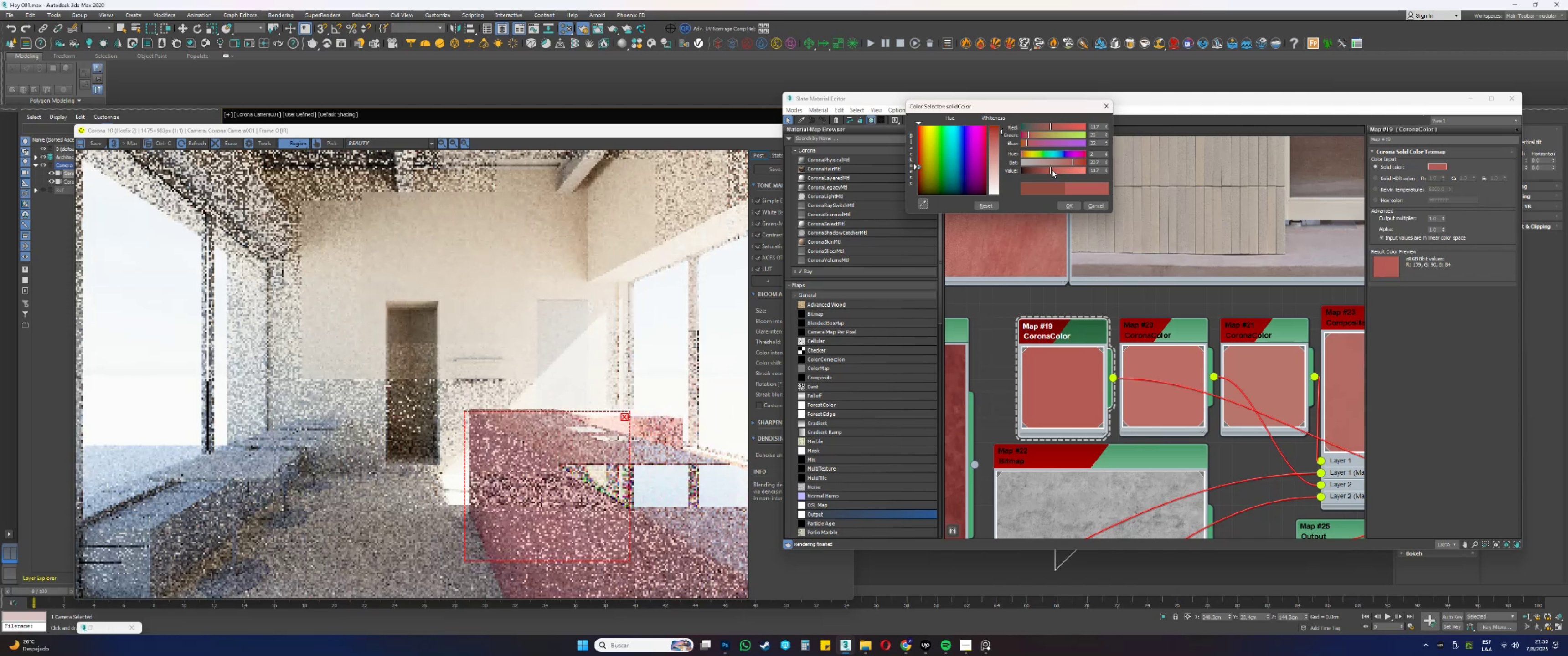 
left_click([1052, 170])
 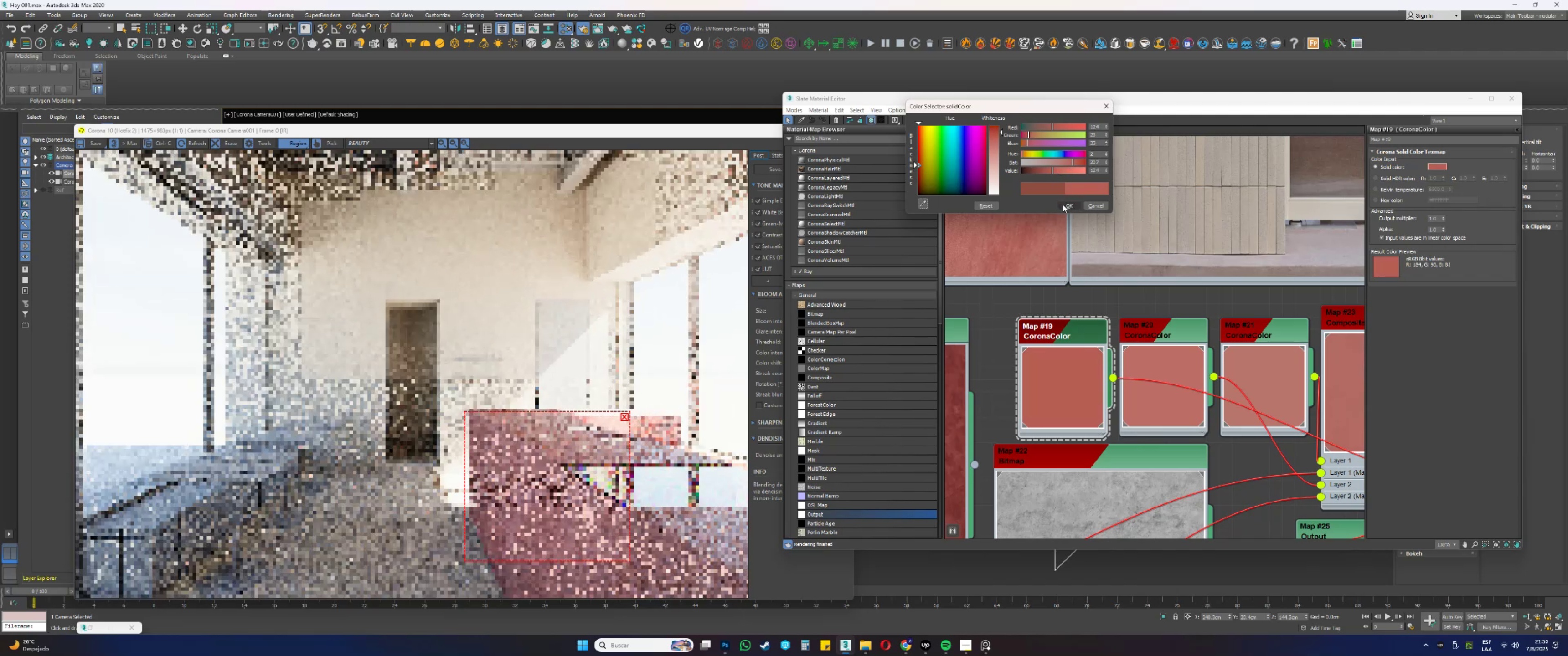 
left_click([1063, 204])
 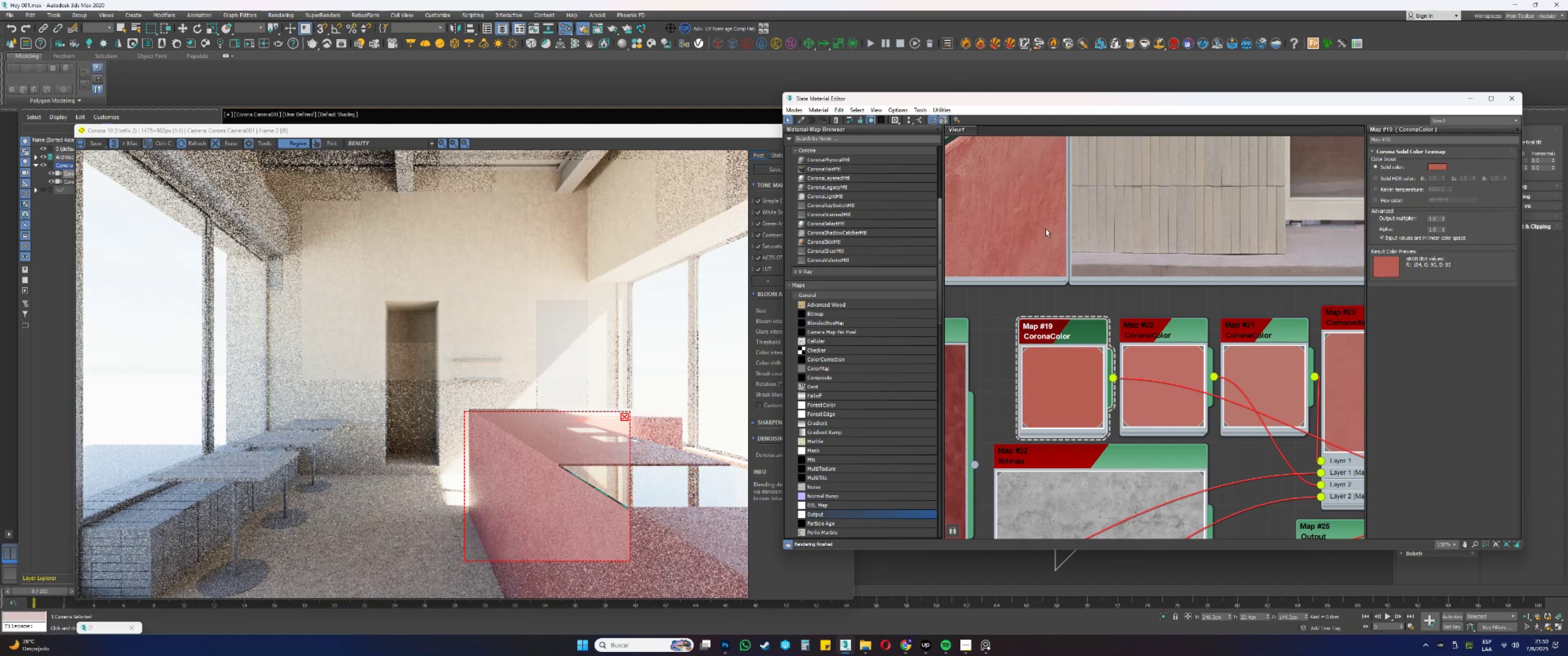 
wait(12.19)
 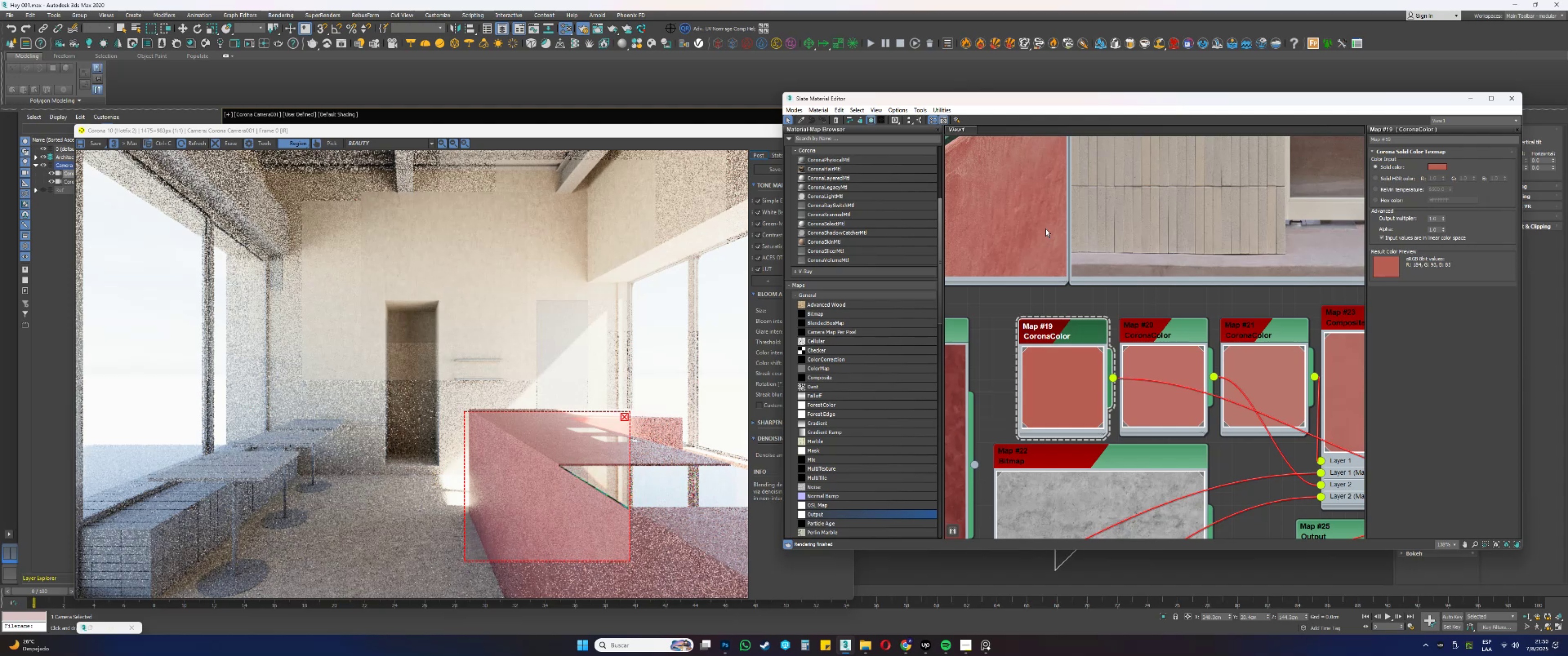 
scroll: coordinate [563, 502], scroll_direction: up, amount: 1.0
 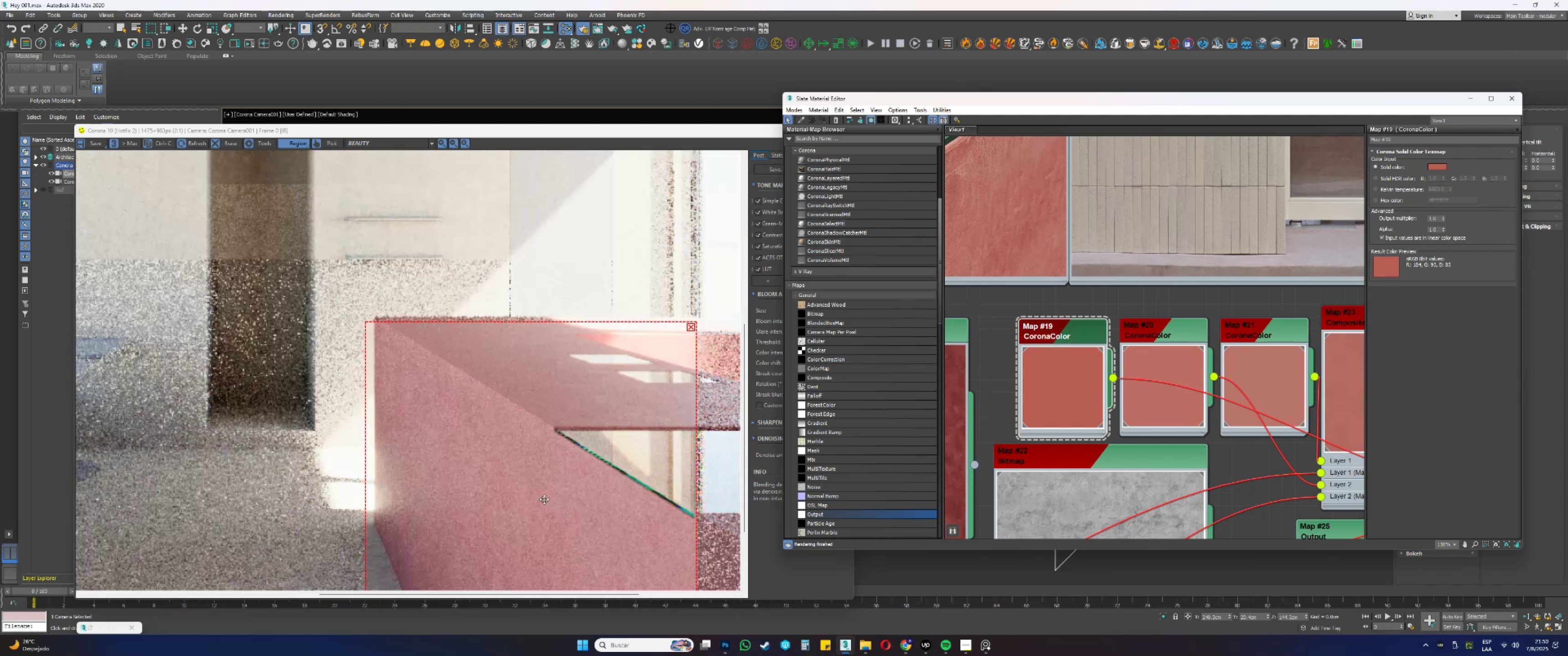 
scroll: coordinate [522, 468], scroll_direction: down, amount: 1.0
 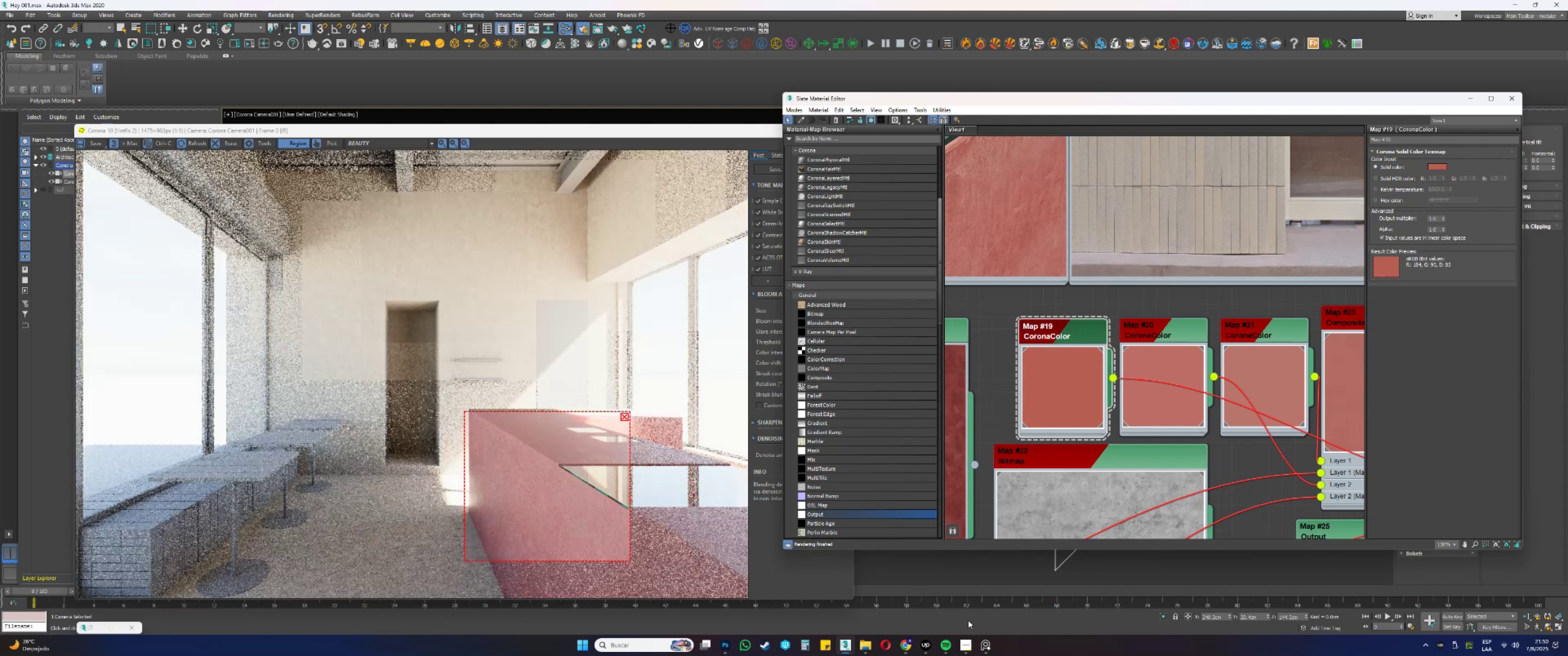 
left_click([987, 648])
 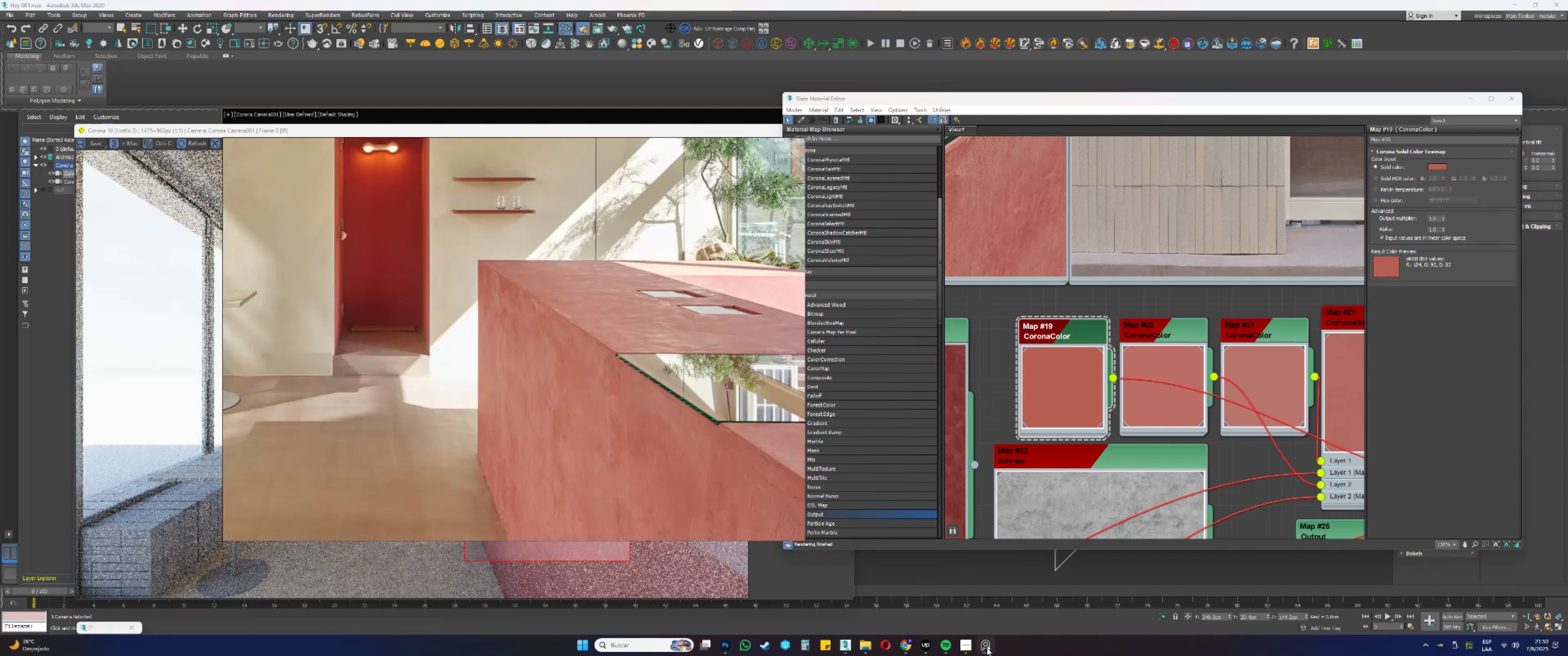 
left_click([987, 648])
 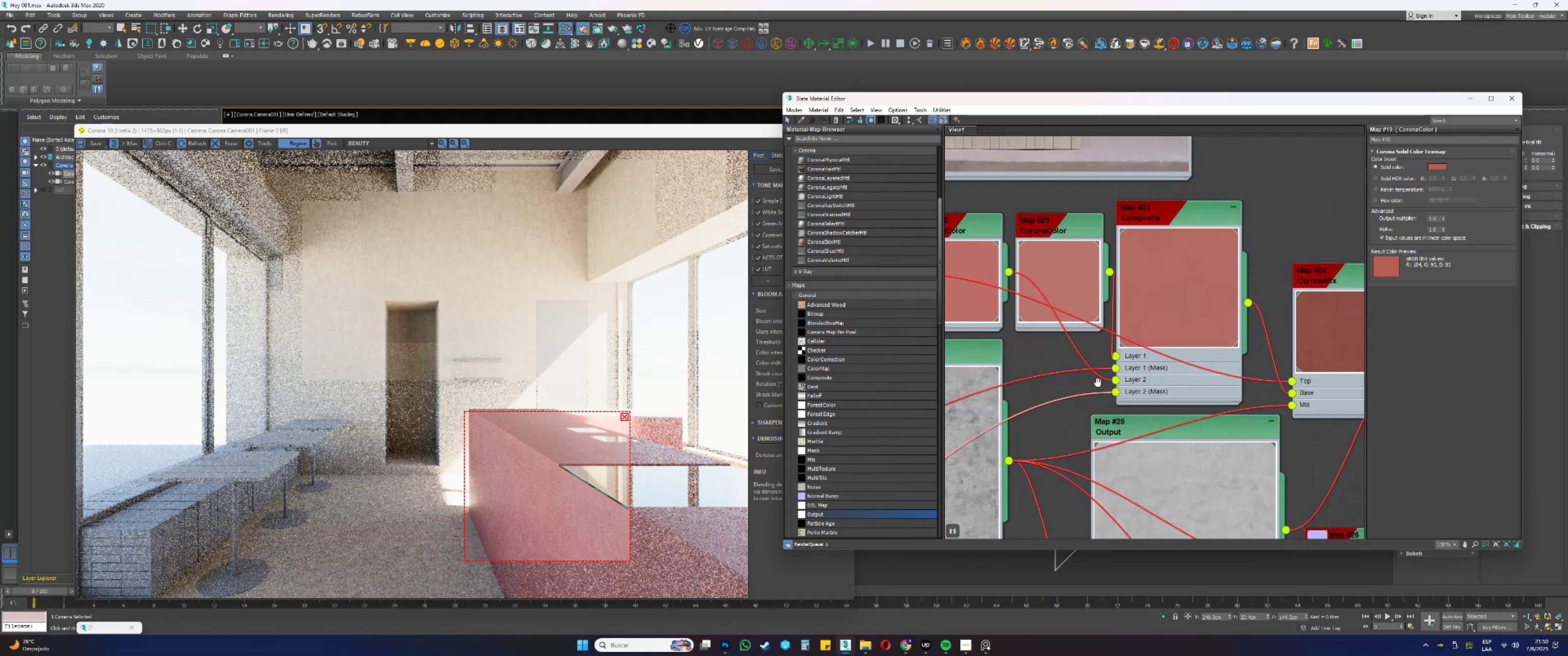 
scroll: coordinate [1175, 331], scroll_direction: down, amount: 5.0
 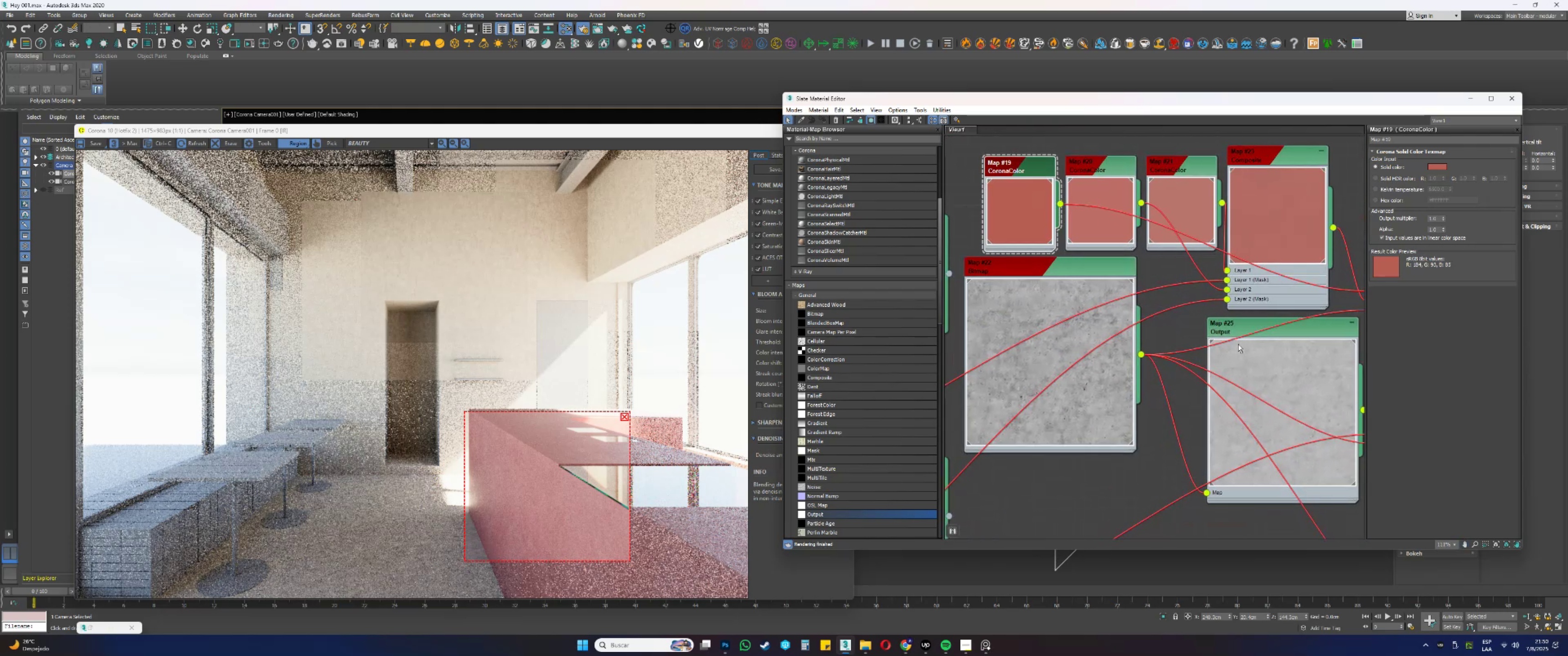 
left_click([987, 643])
 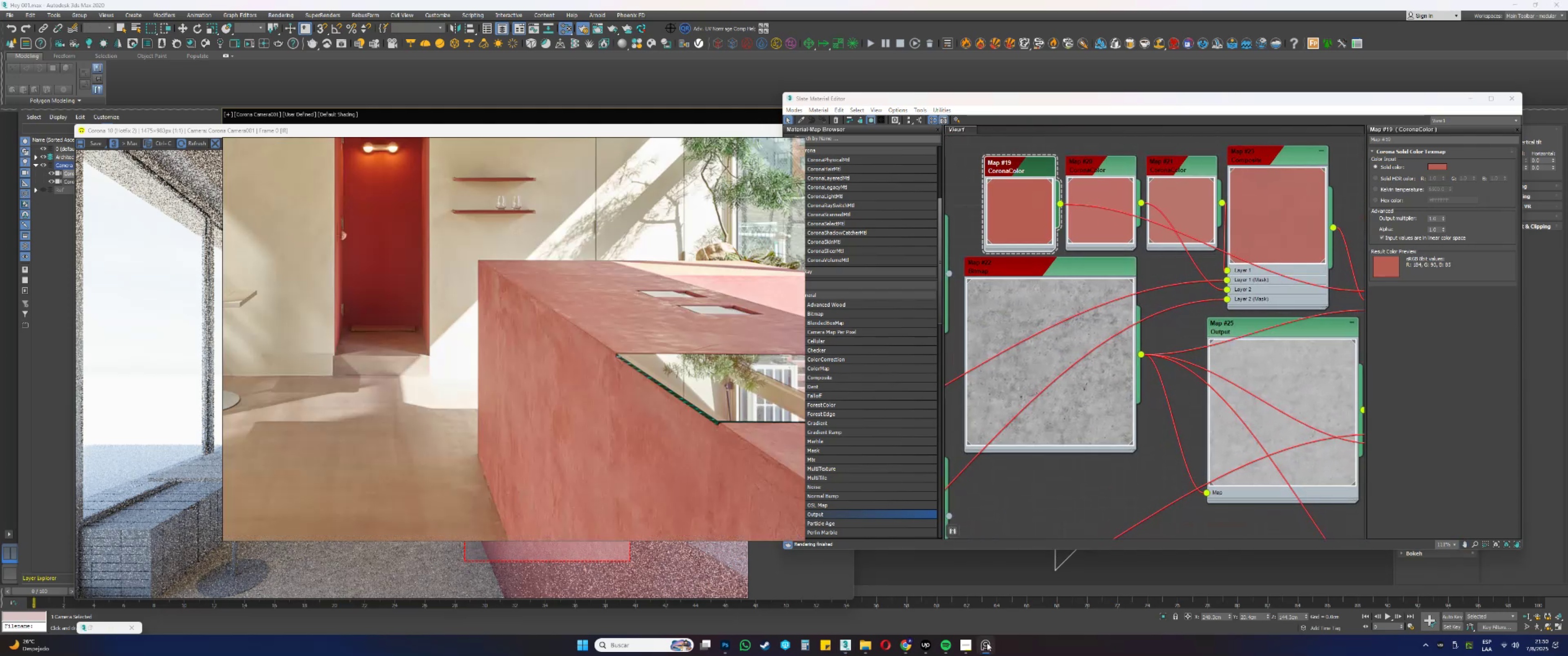 
left_click([987, 643])
 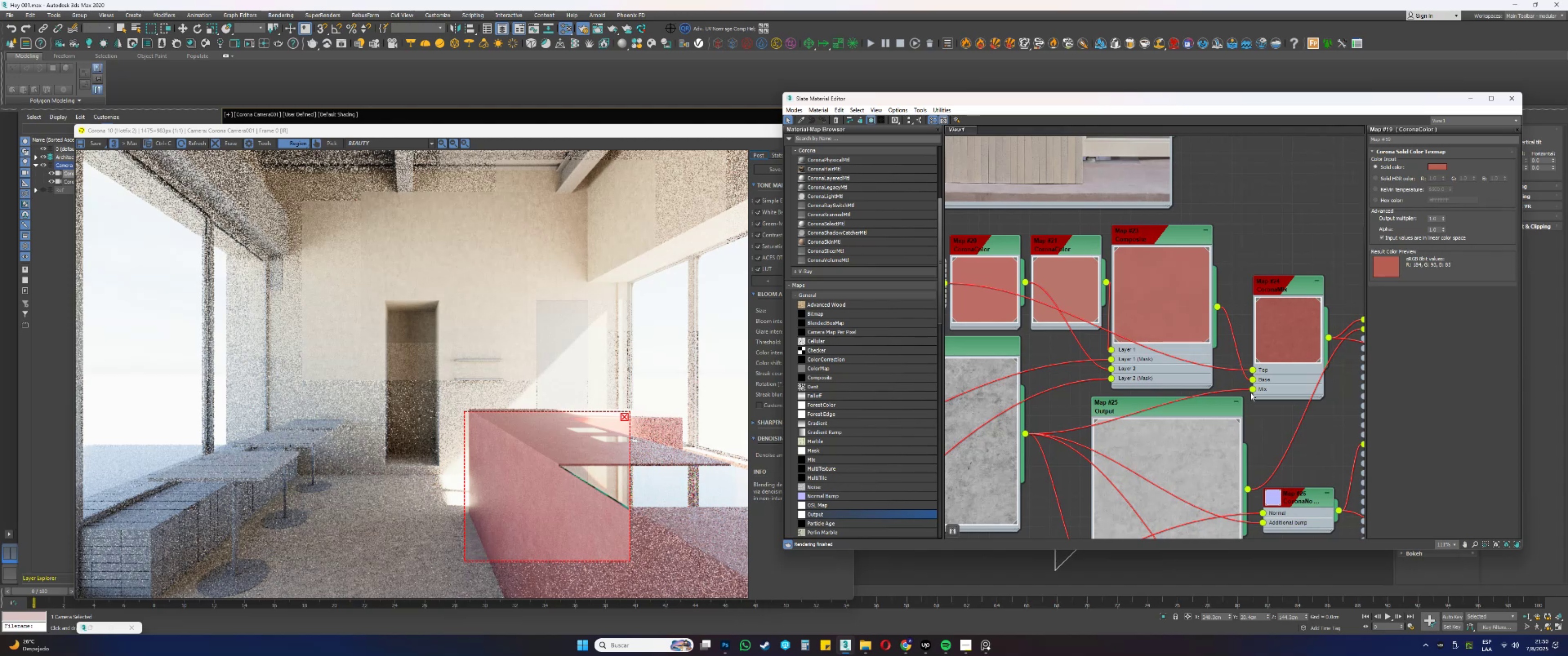 
scroll: coordinate [1142, 262], scroll_direction: up, amount: 2.0
 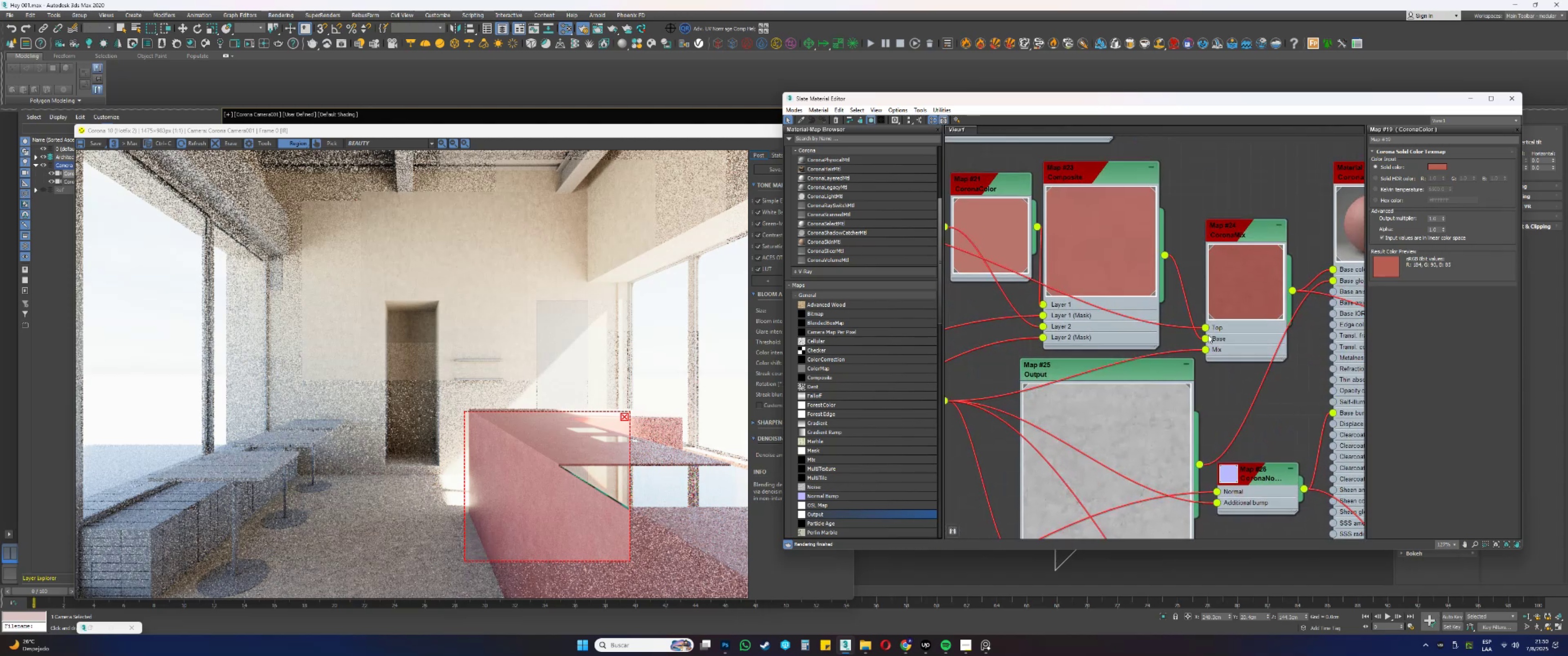 
wait(6.71)
 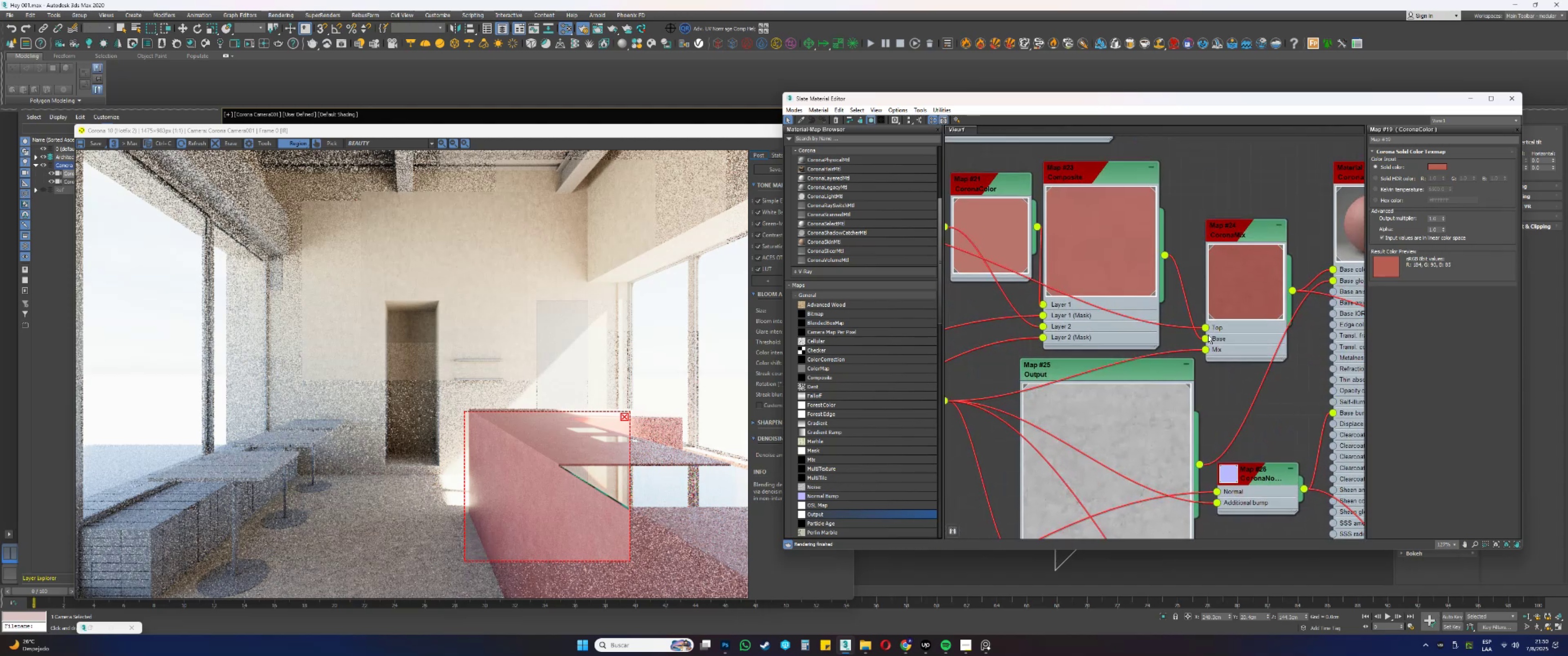 
left_click([993, 650])
 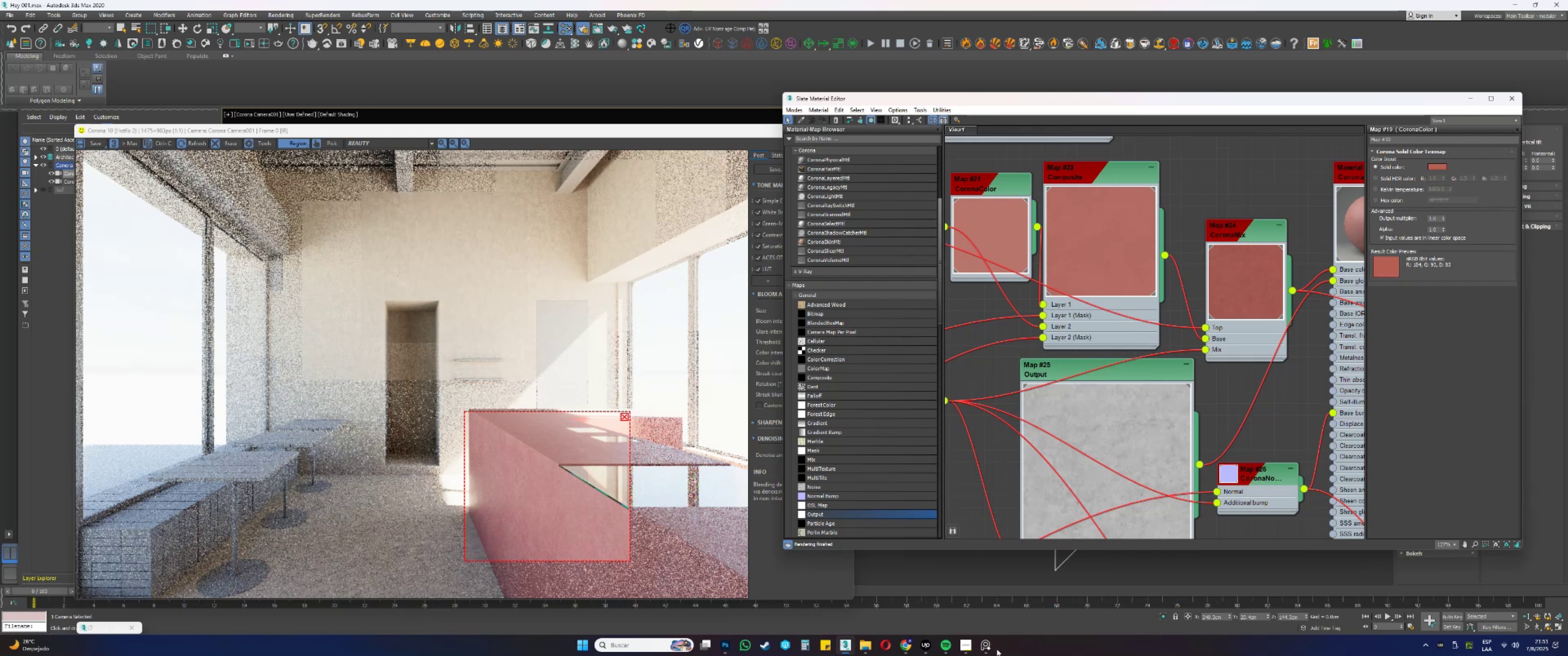 
wait(7.6)
 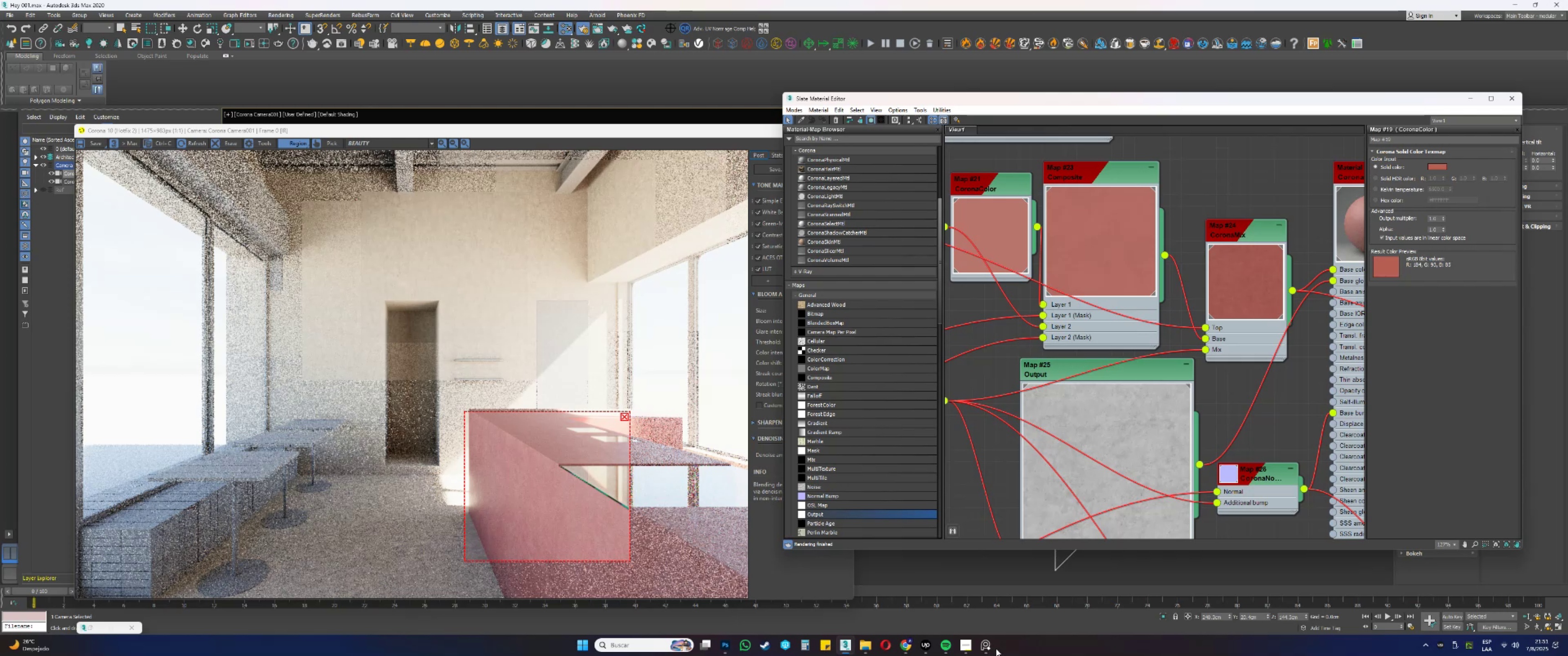 
scroll: coordinate [548, 517], scroll_direction: up, amount: 1.0
 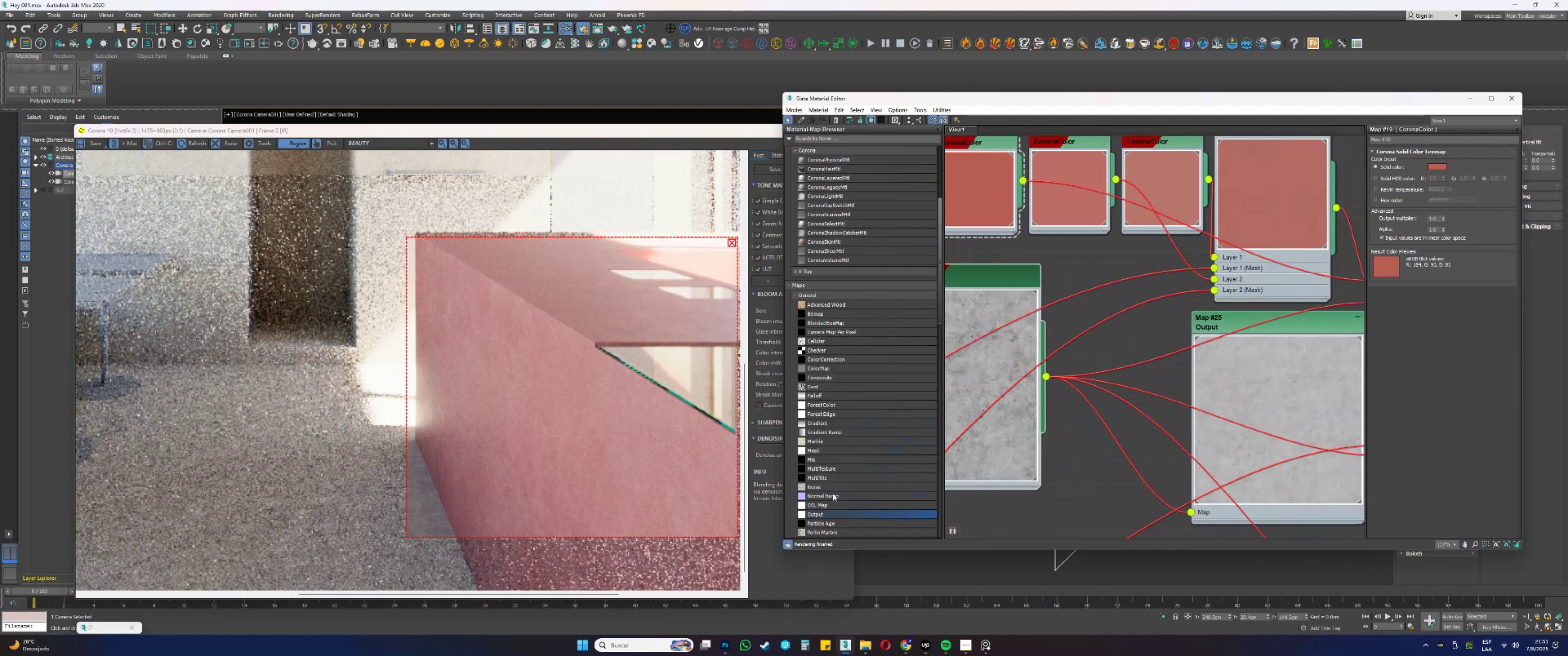 
wait(15.88)
 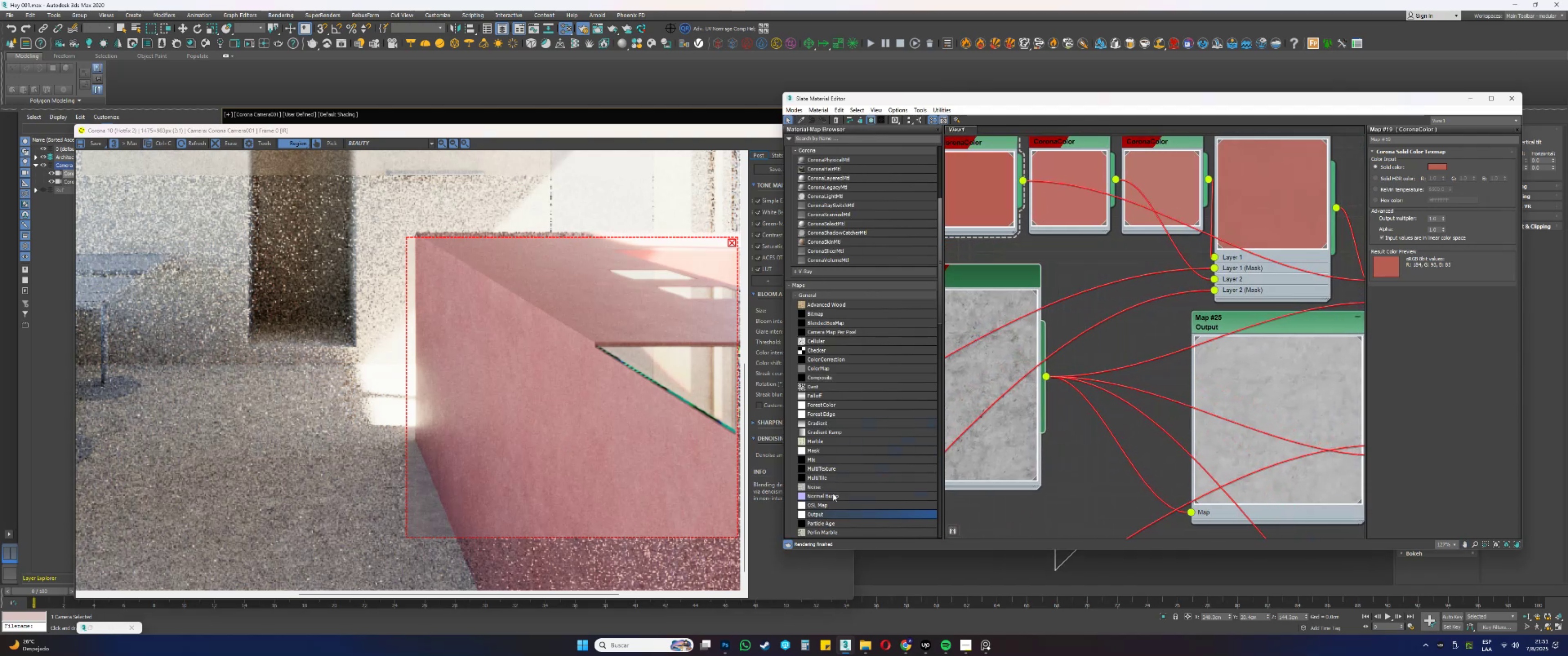 
double_click([1085, 355])
 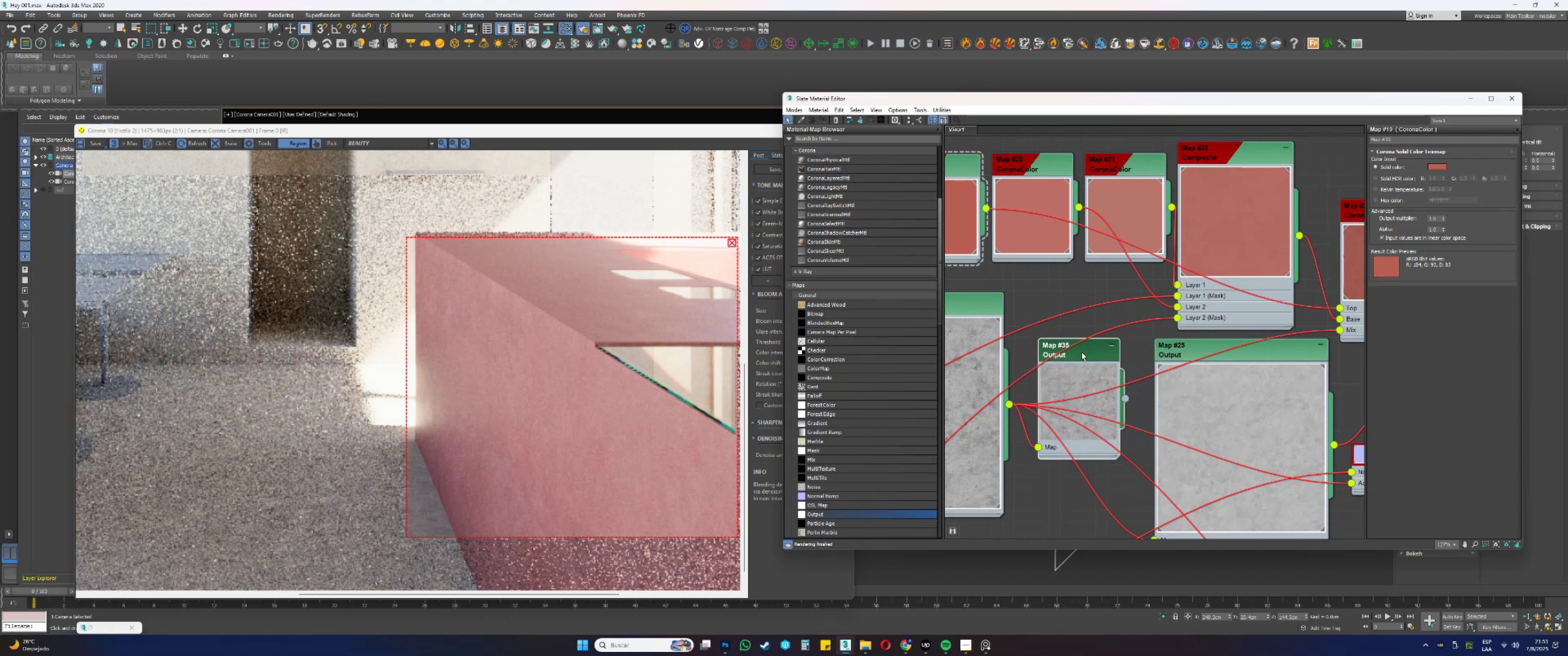 
double_click([1093, 355])
 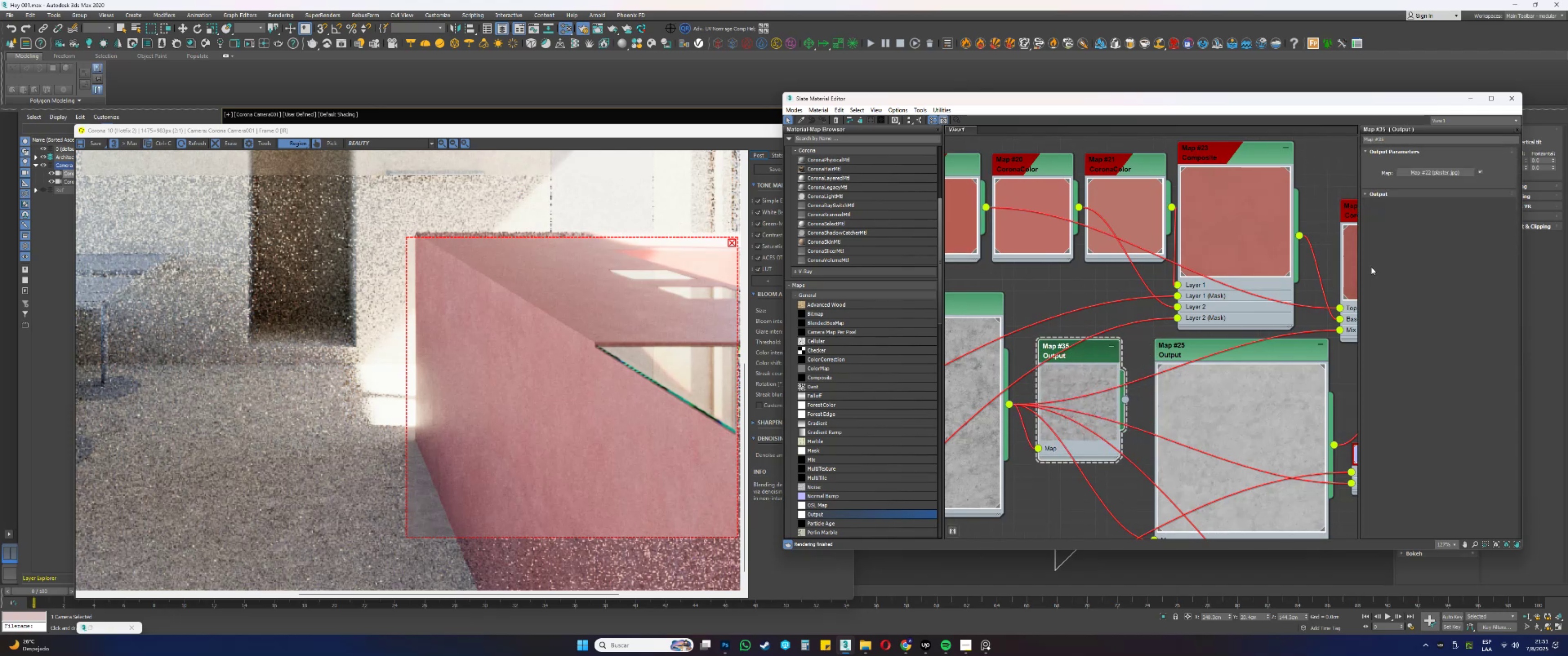 
left_click([1382, 192])
 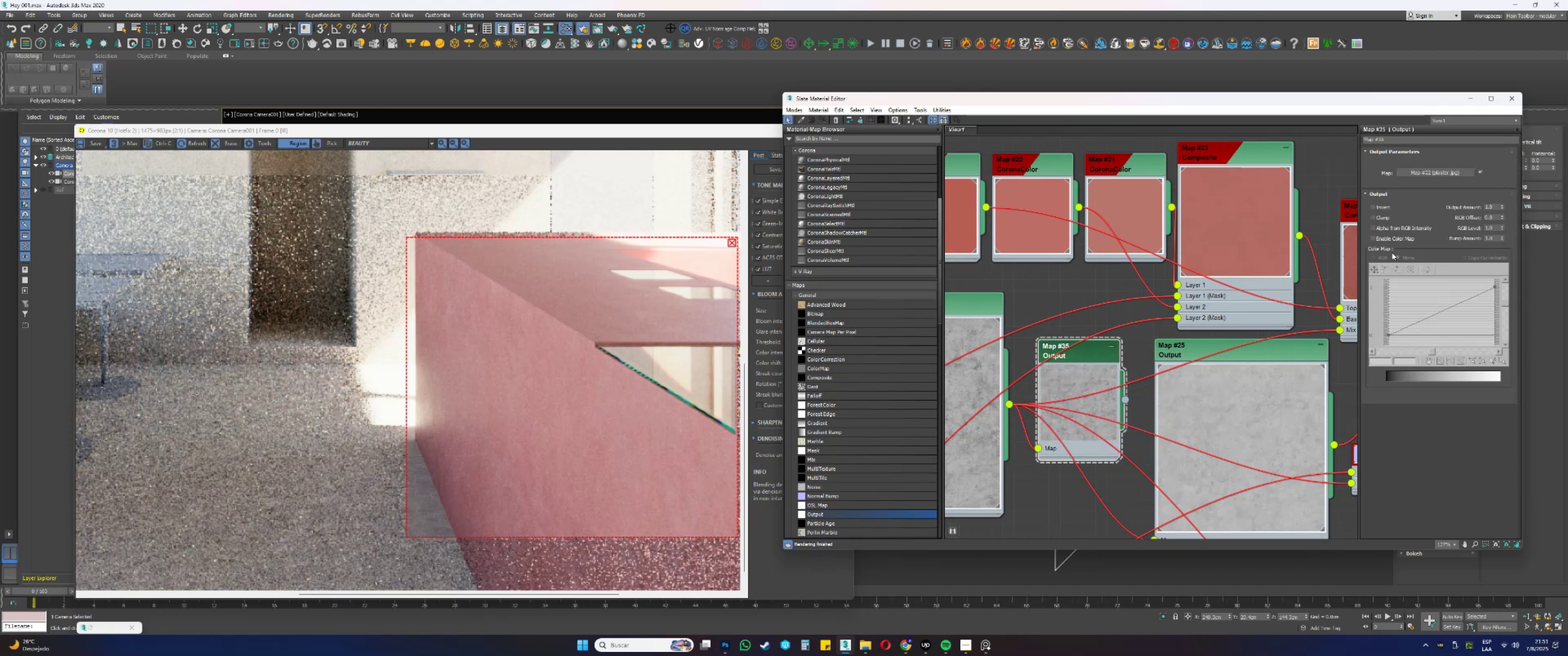 
left_click([1386, 235])
 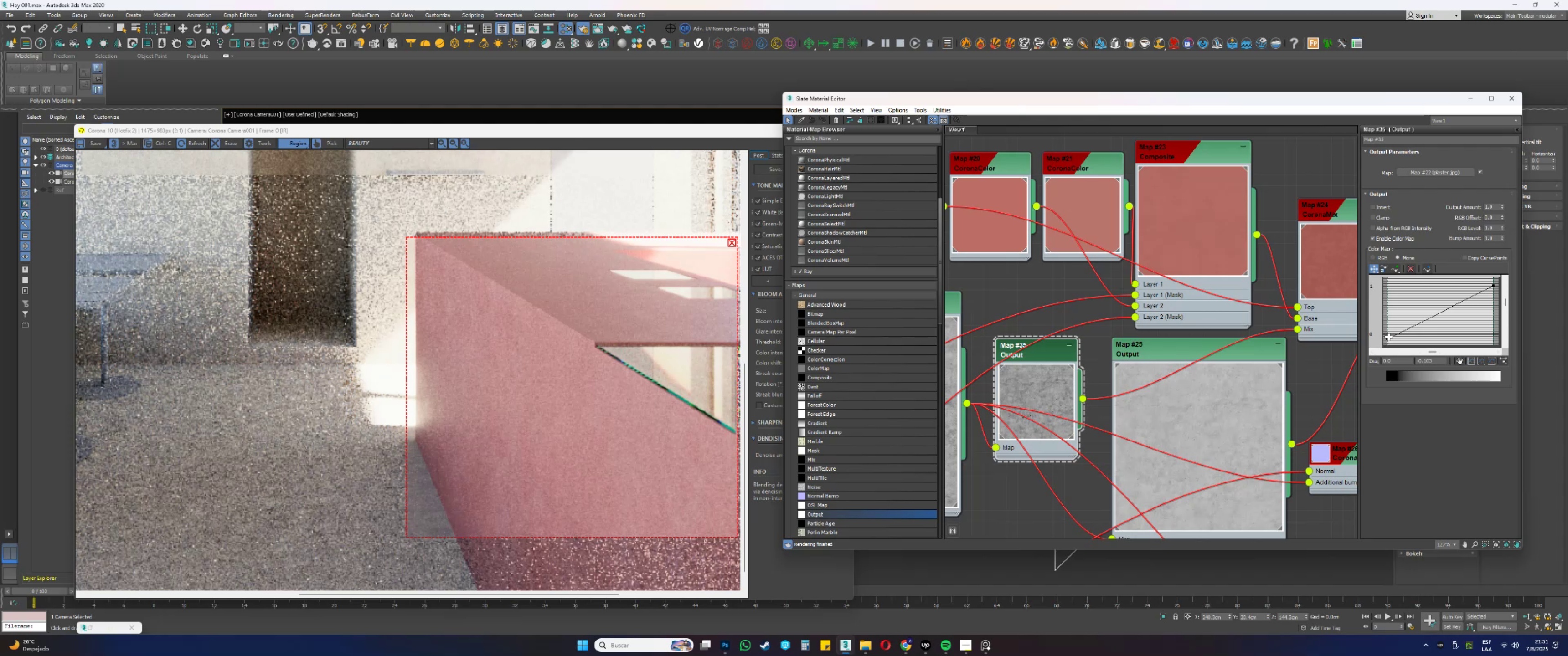 
wait(30.64)
 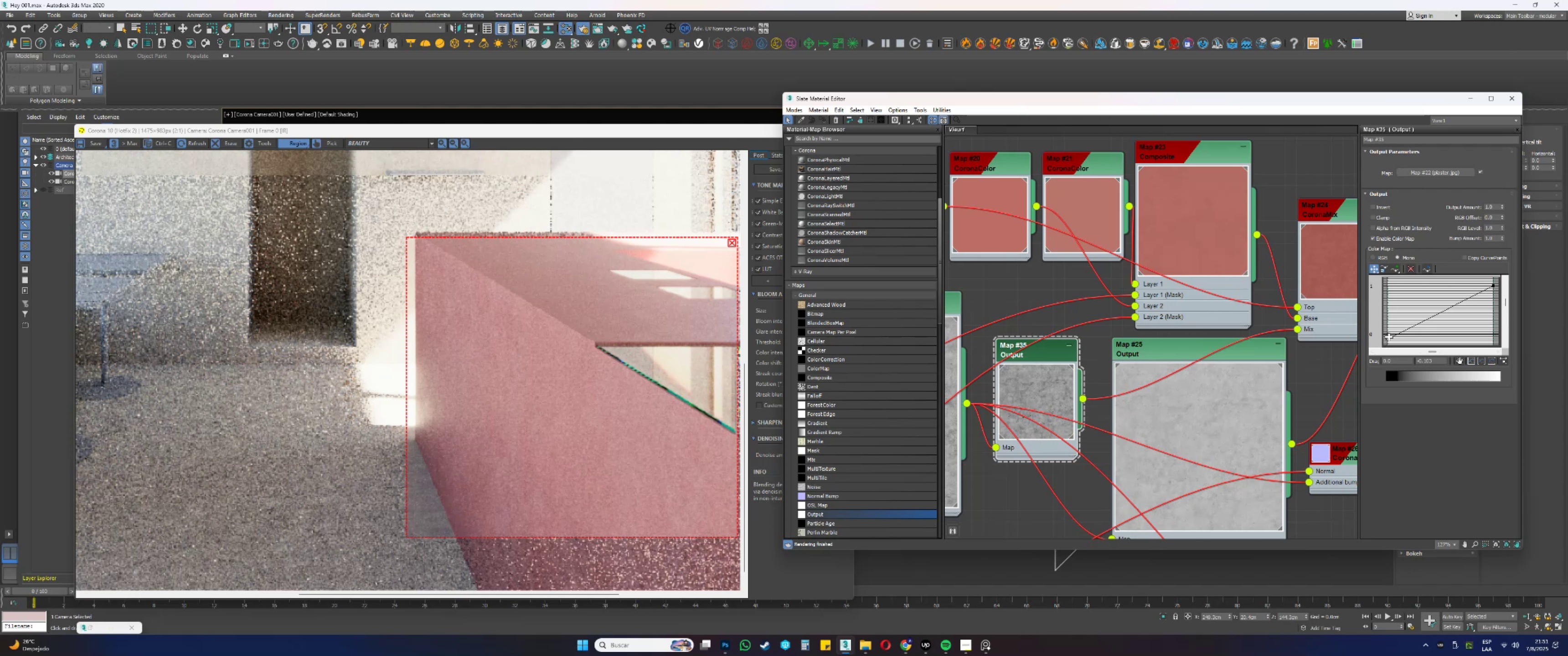 
scroll: coordinate [491, 392], scroll_direction: up, amount: 2.0
 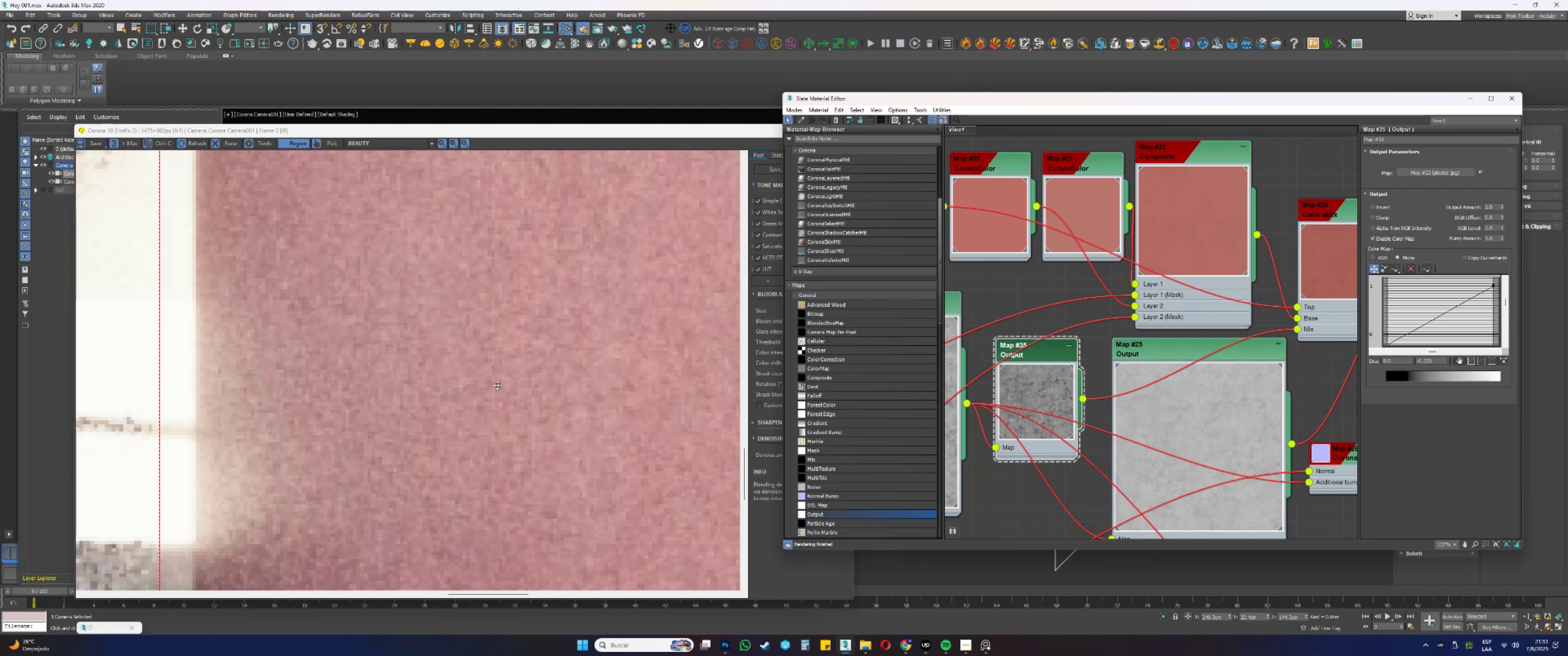 
scroll: coordinate [497, 385], scroll_direction: down, amount: 2.0
 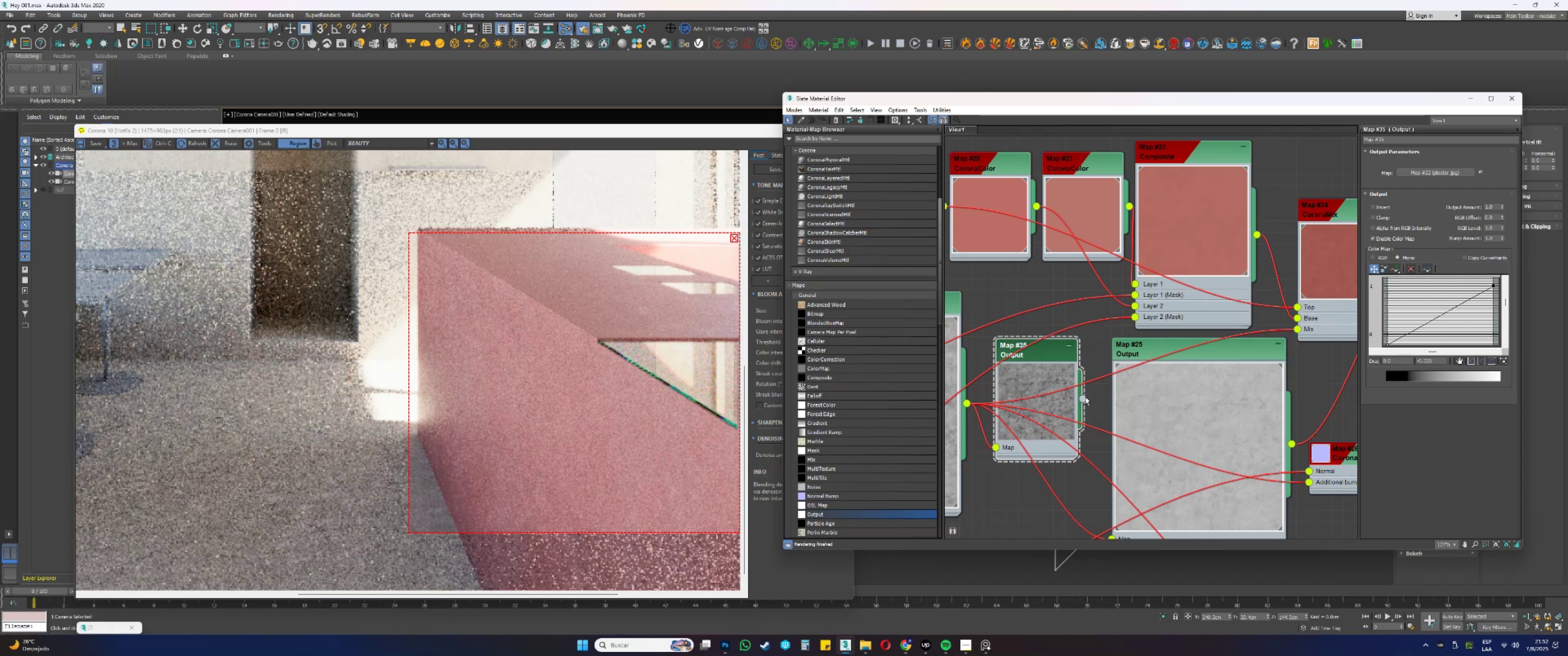 
wait(26.07)
 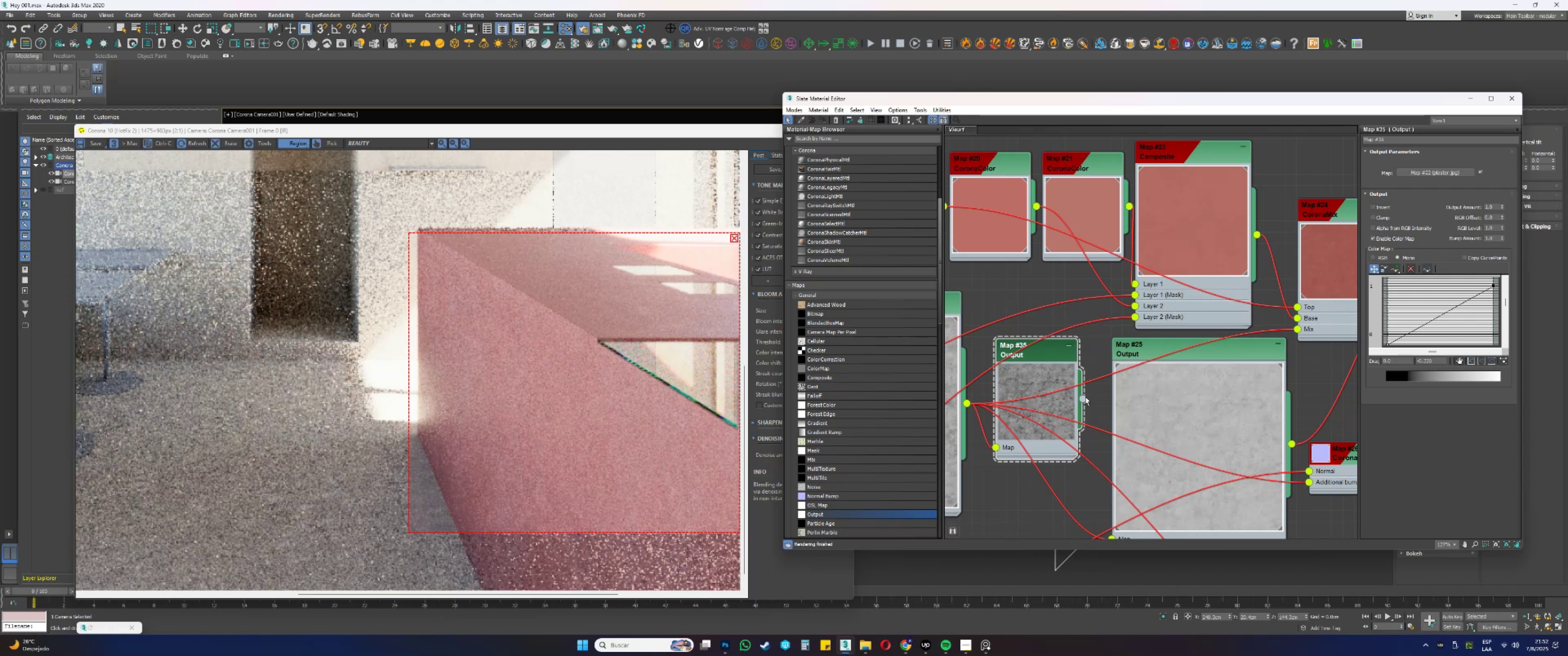 
scroll: coordinate [1170, 315], scroll_direction: down, amount: 8.0
 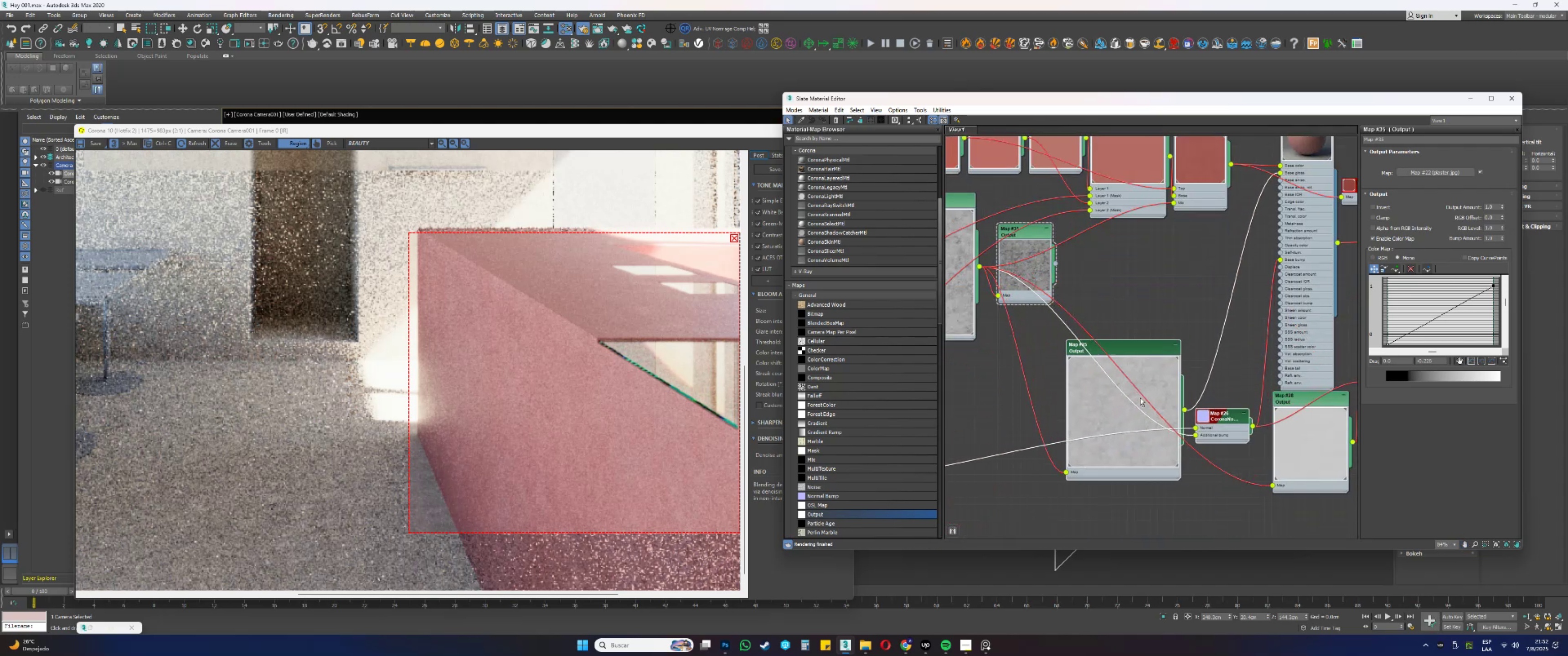 
left_click([1233, 340])
 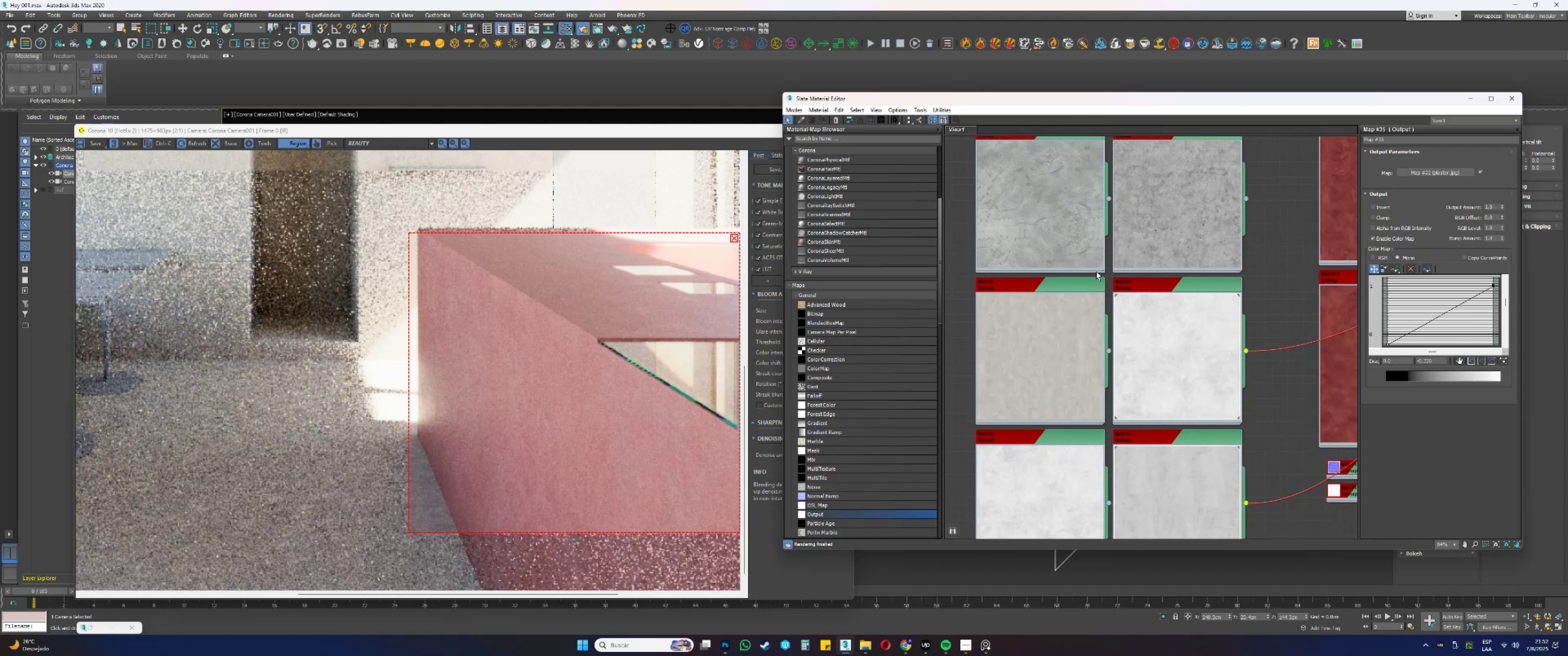 
scroll: coordinate [1068, 328], scroll_direction: up, amount: 19.0
 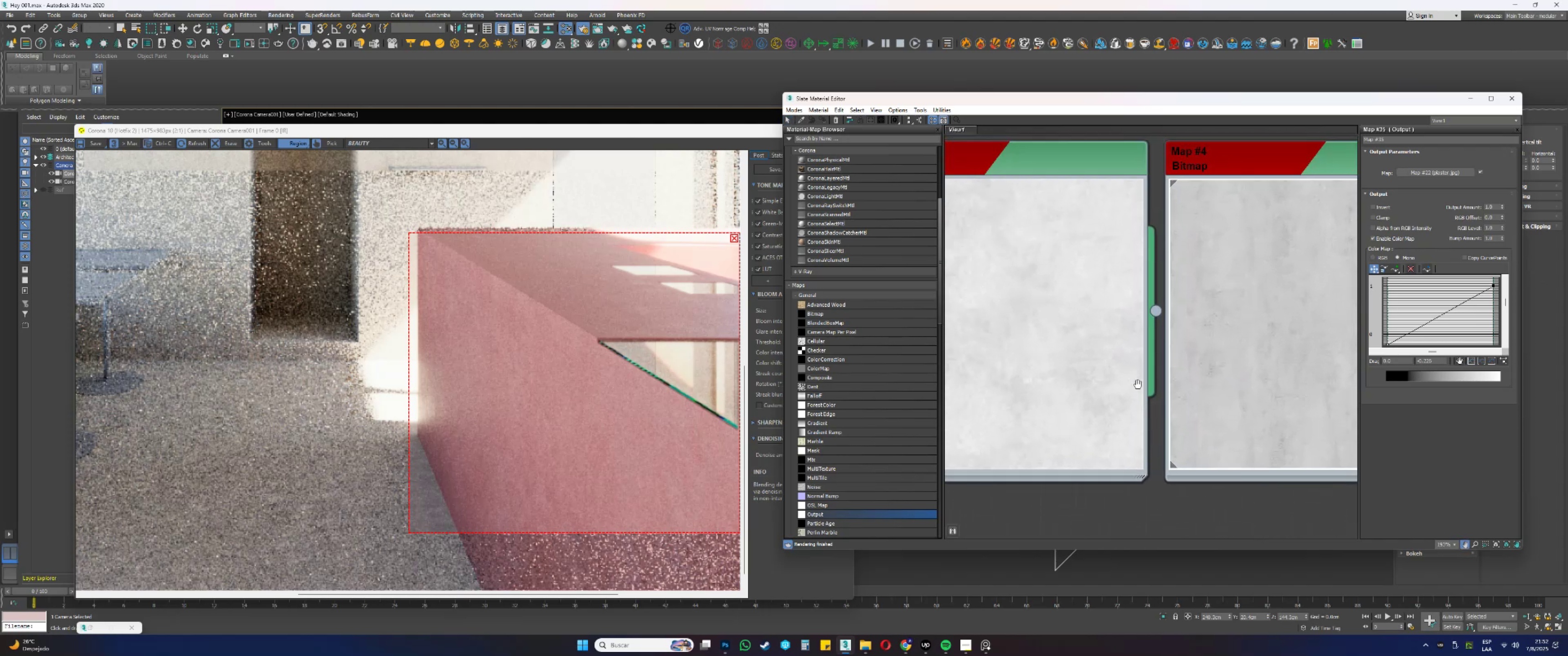 
scroll: coordinate [1139, 381], scroll_direction: down, amount: 5.0
 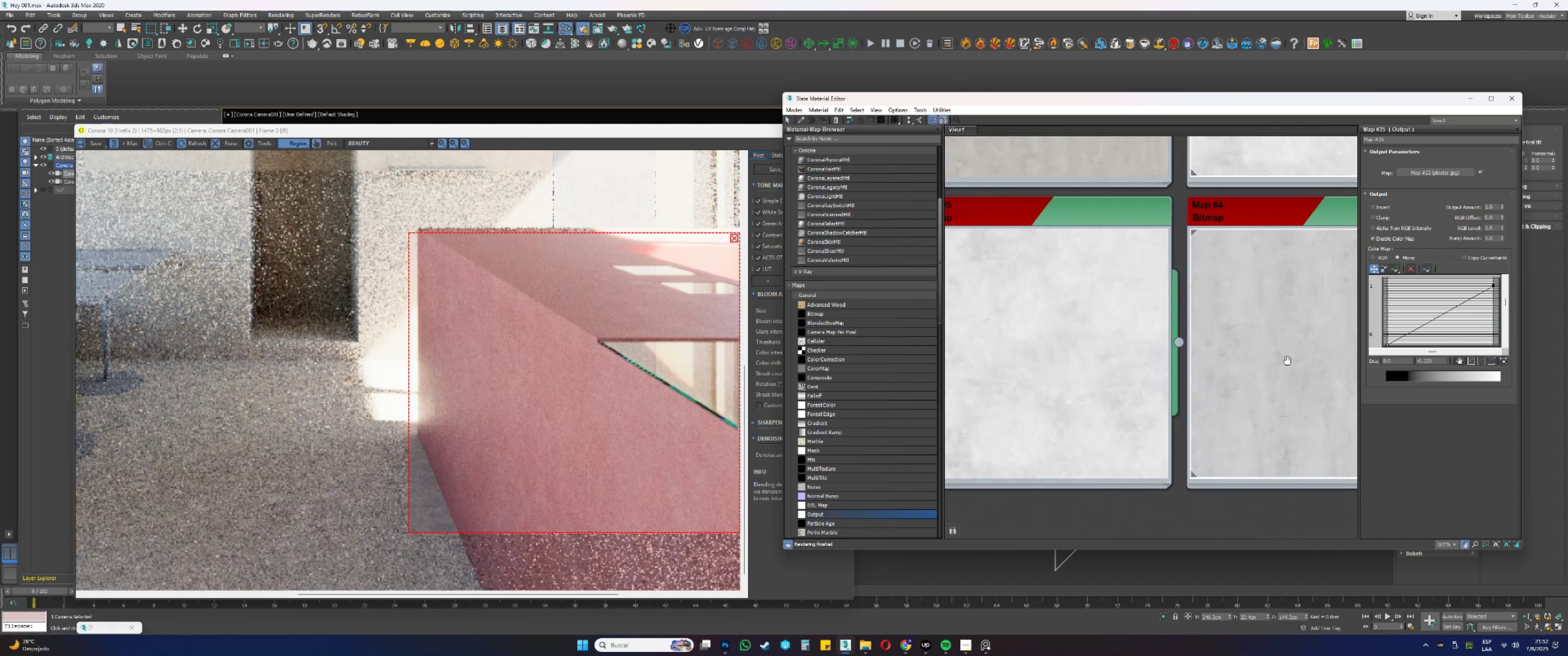 
scroll: coordinate [1155, 358], scroll_direction: up, amount: 6.0
 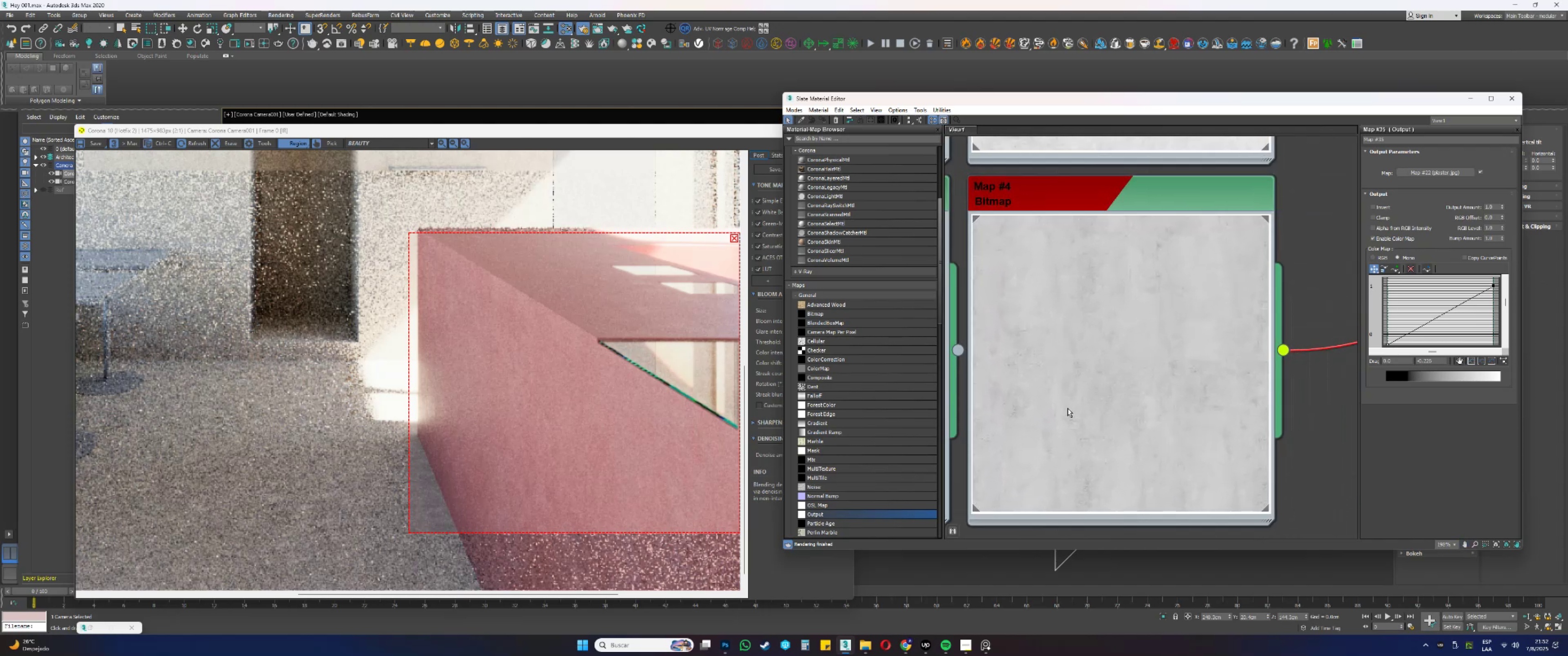 
wait(6.34)
 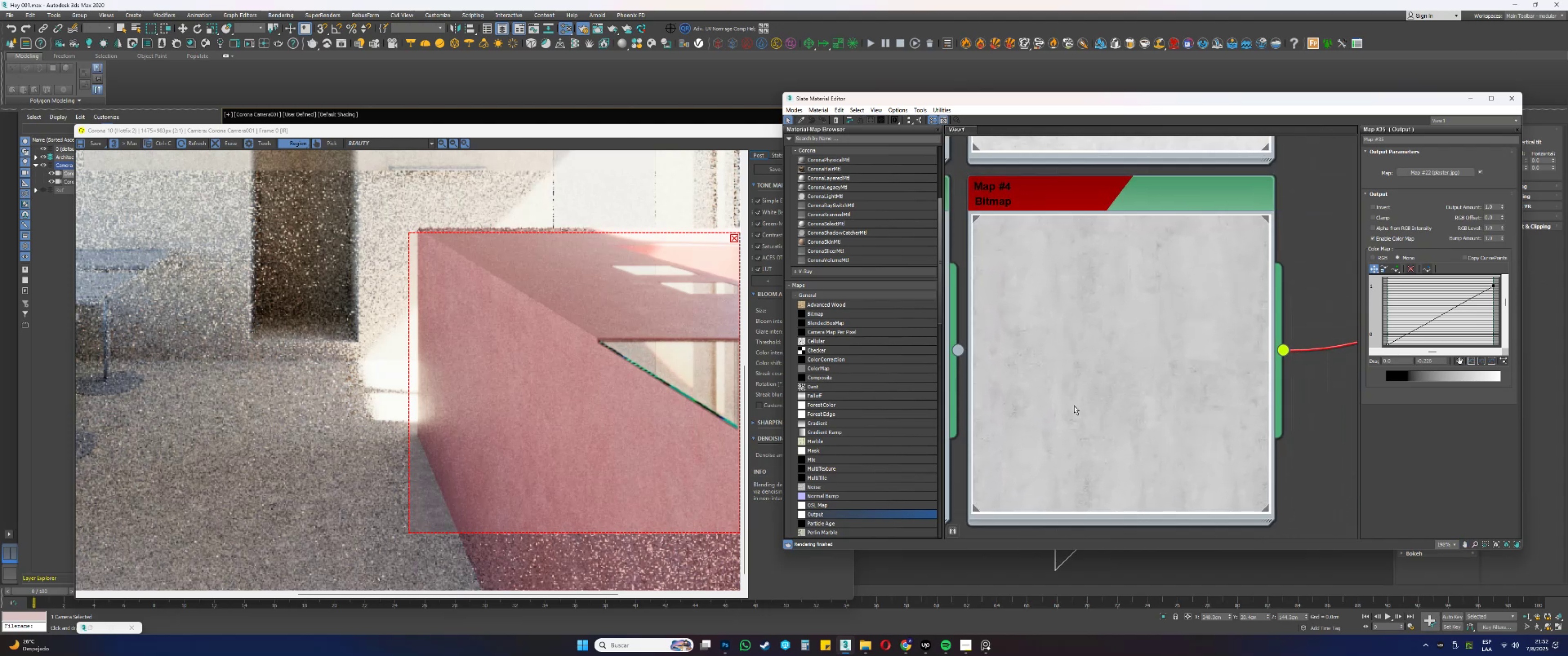 
right_click([1068, 408])
 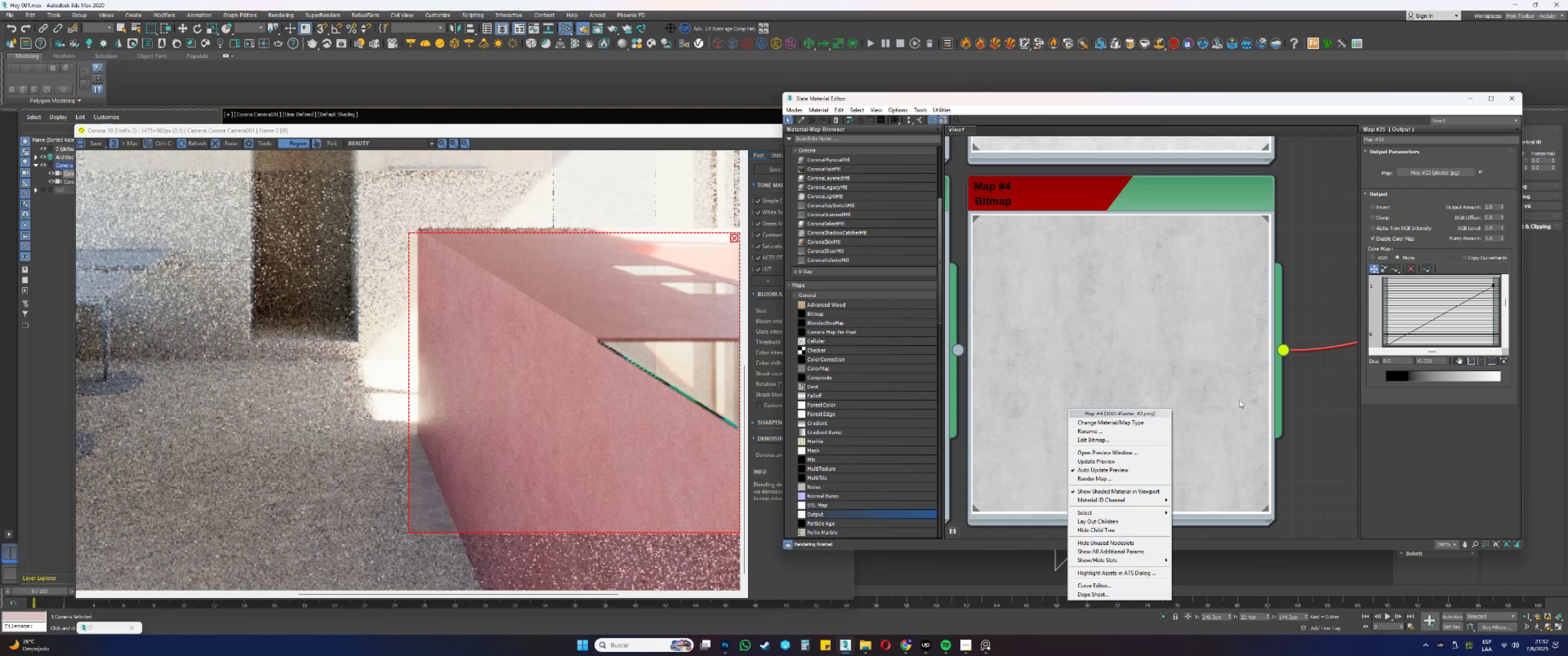 
left_click([1300, 402])
 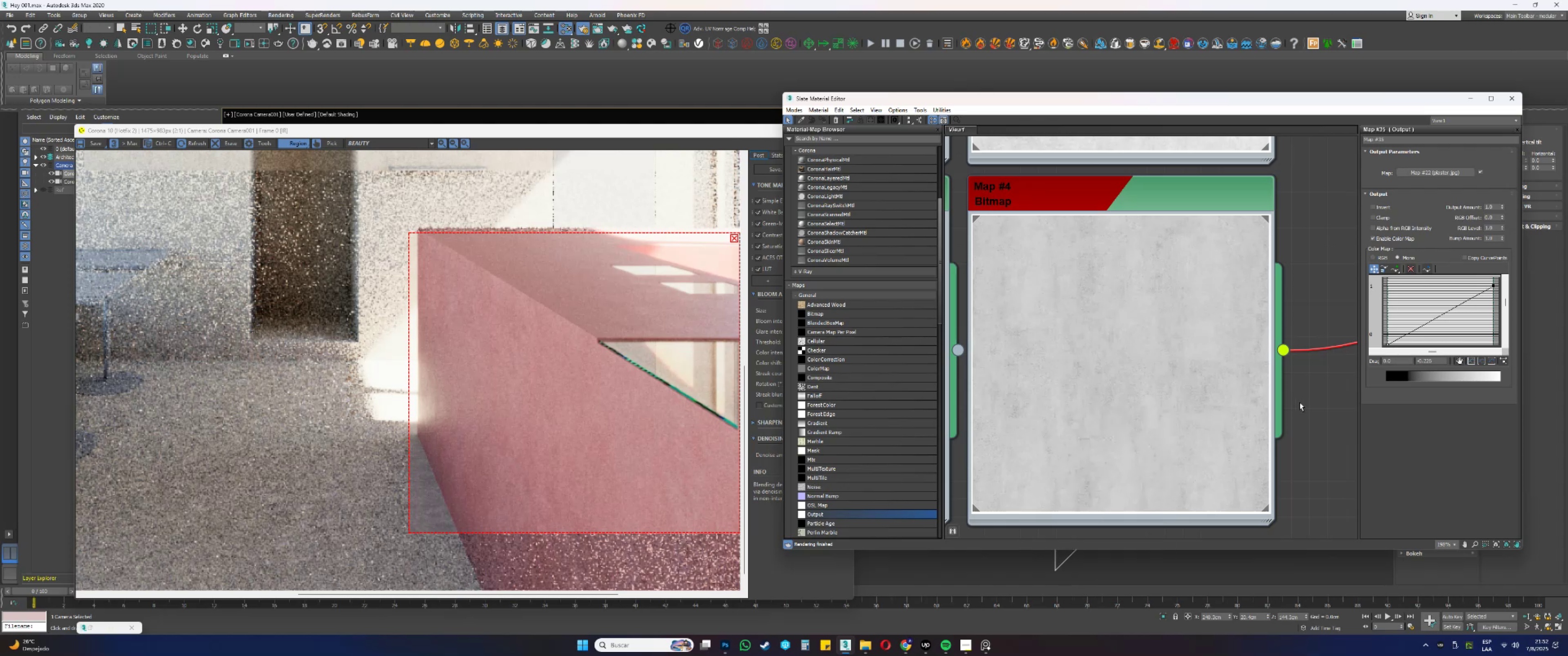 
scroll: coordinate [1098, 409], scroll_direction: down, amount: 24.0
 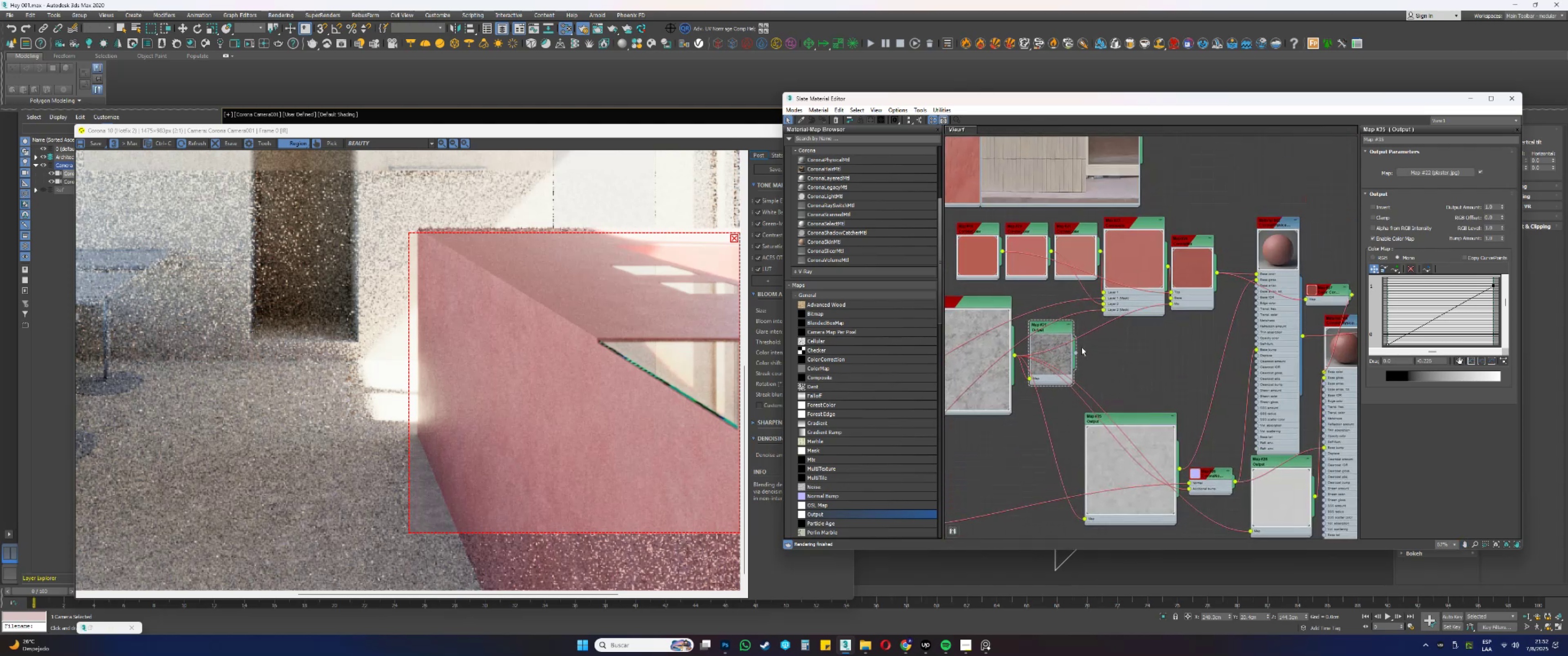 
scroll: coordinate [1028, 338], scroll_direction: up, amount: 9.0
 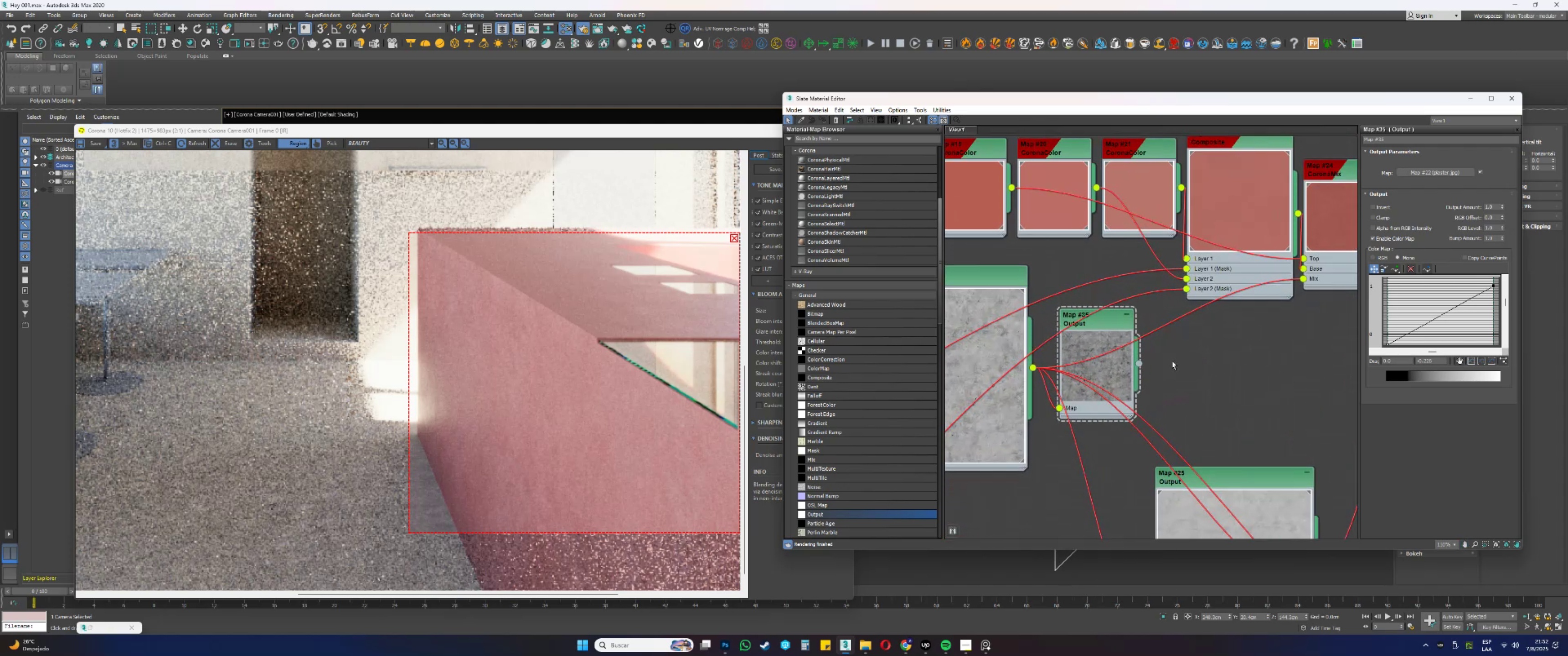 
wait(6.12)
 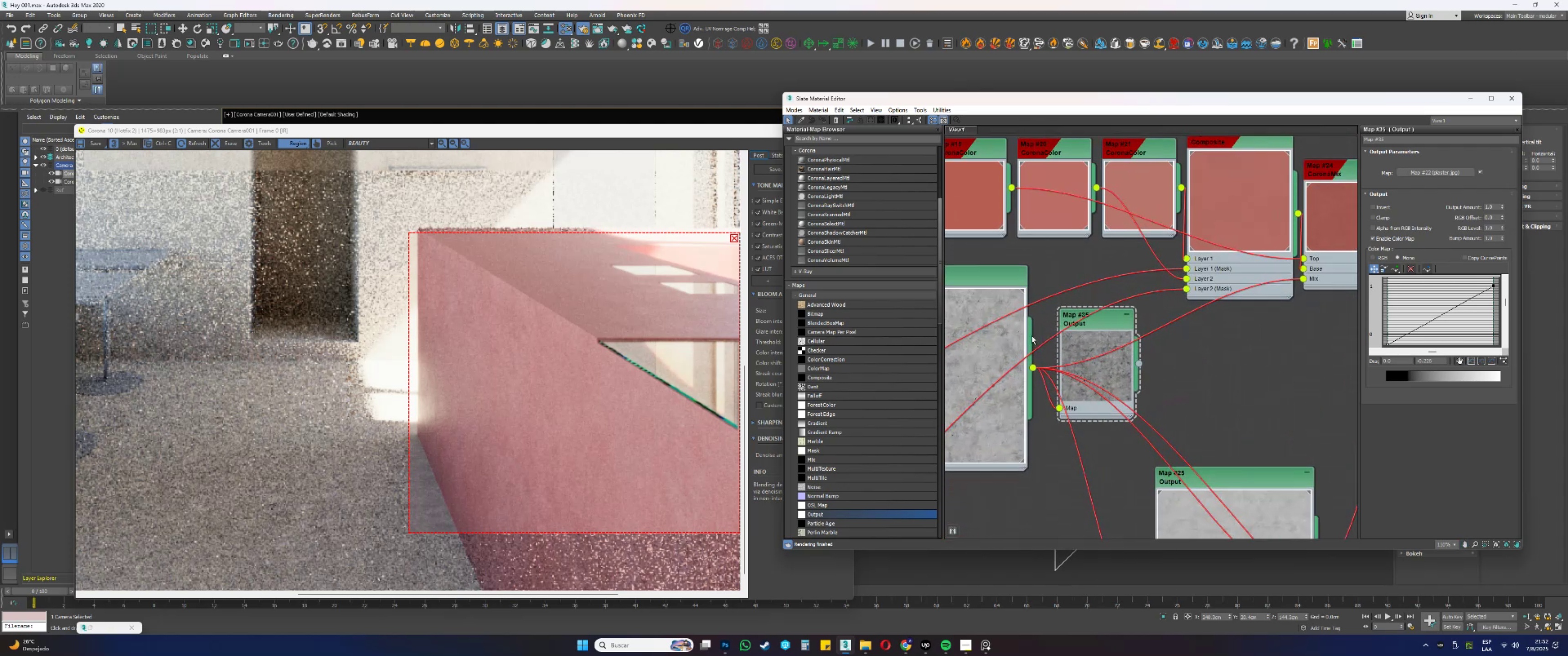 
scroll: coordinate [1097, 347], scroll_direction: down, amount: 4.0
 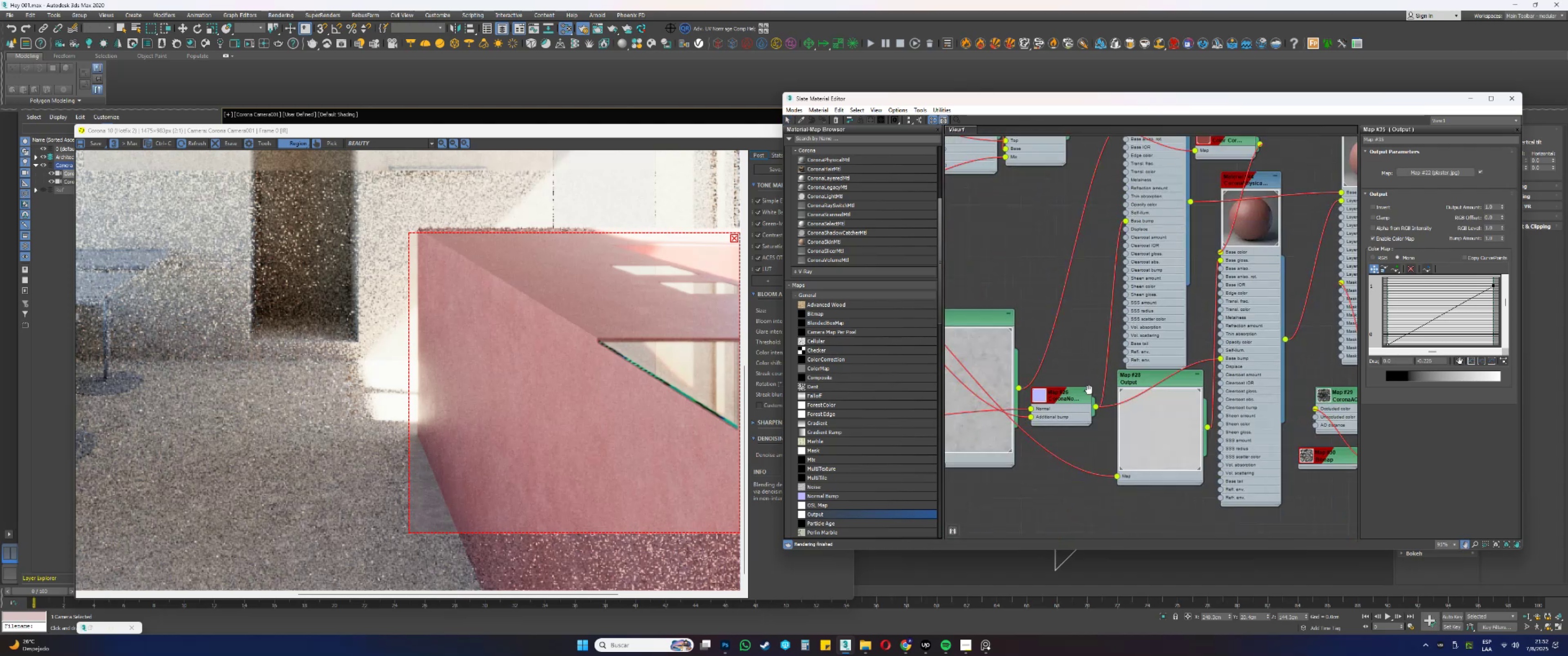 
scroll: coordinate [1133, 344], scroll_direction: up, amount: 12.0
 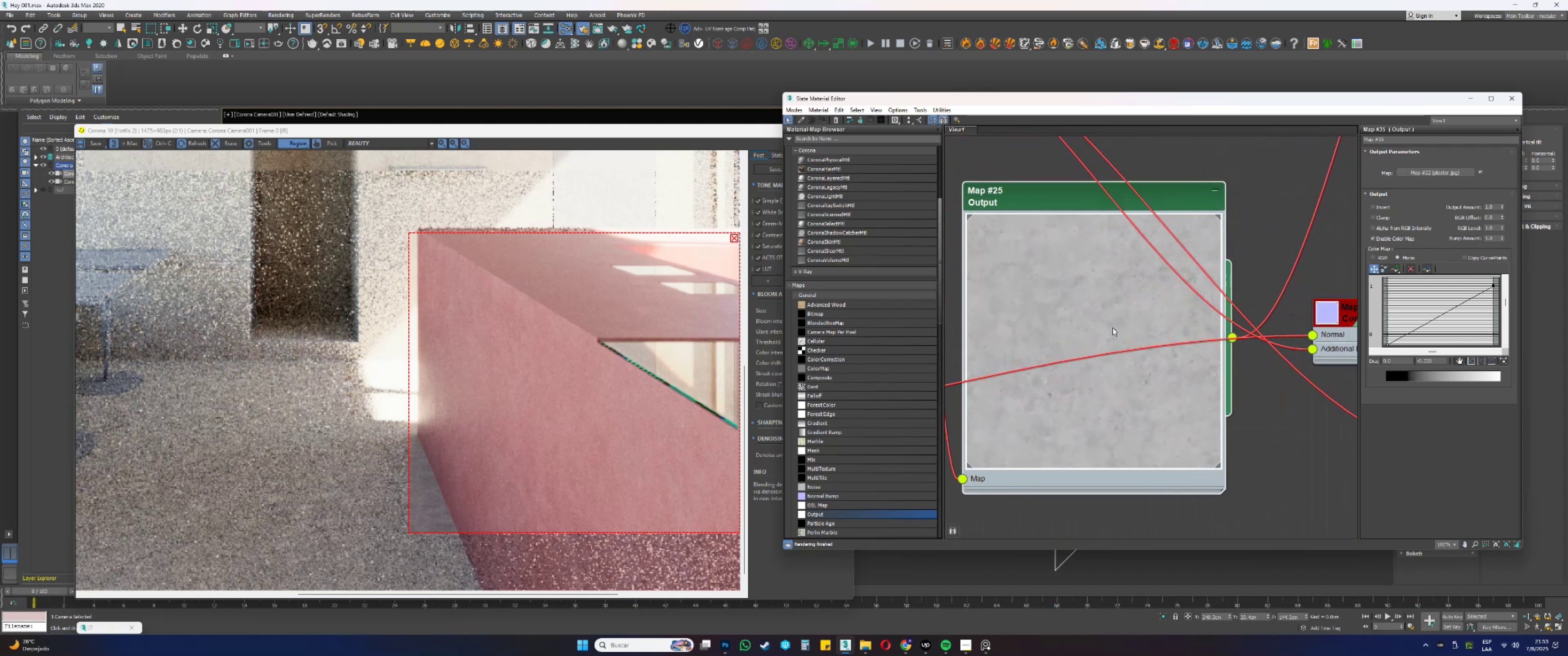 
scroll: coordinate [1114, 359], scroll_direction: down, amount: 24.0
 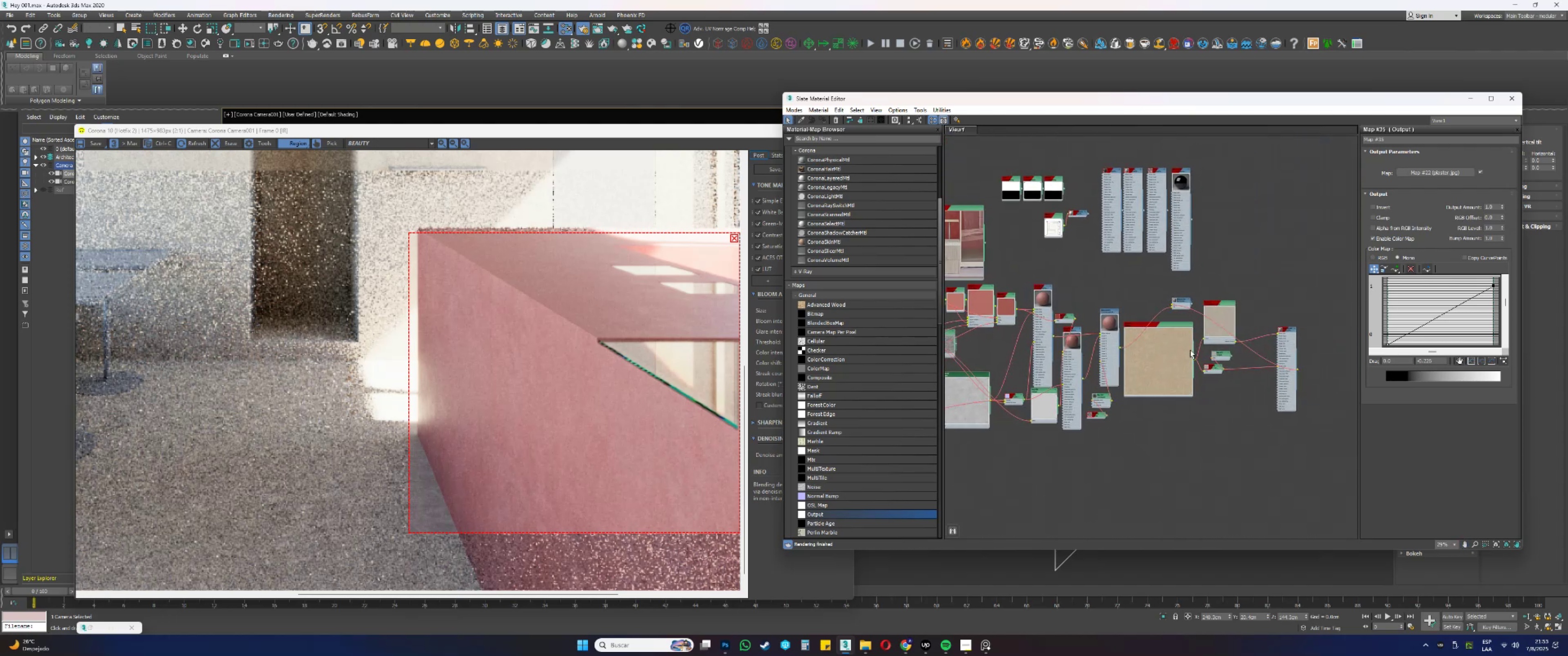 
scroll: coordinate [1150, 296], scroll_direction: up, amount: 19.0
 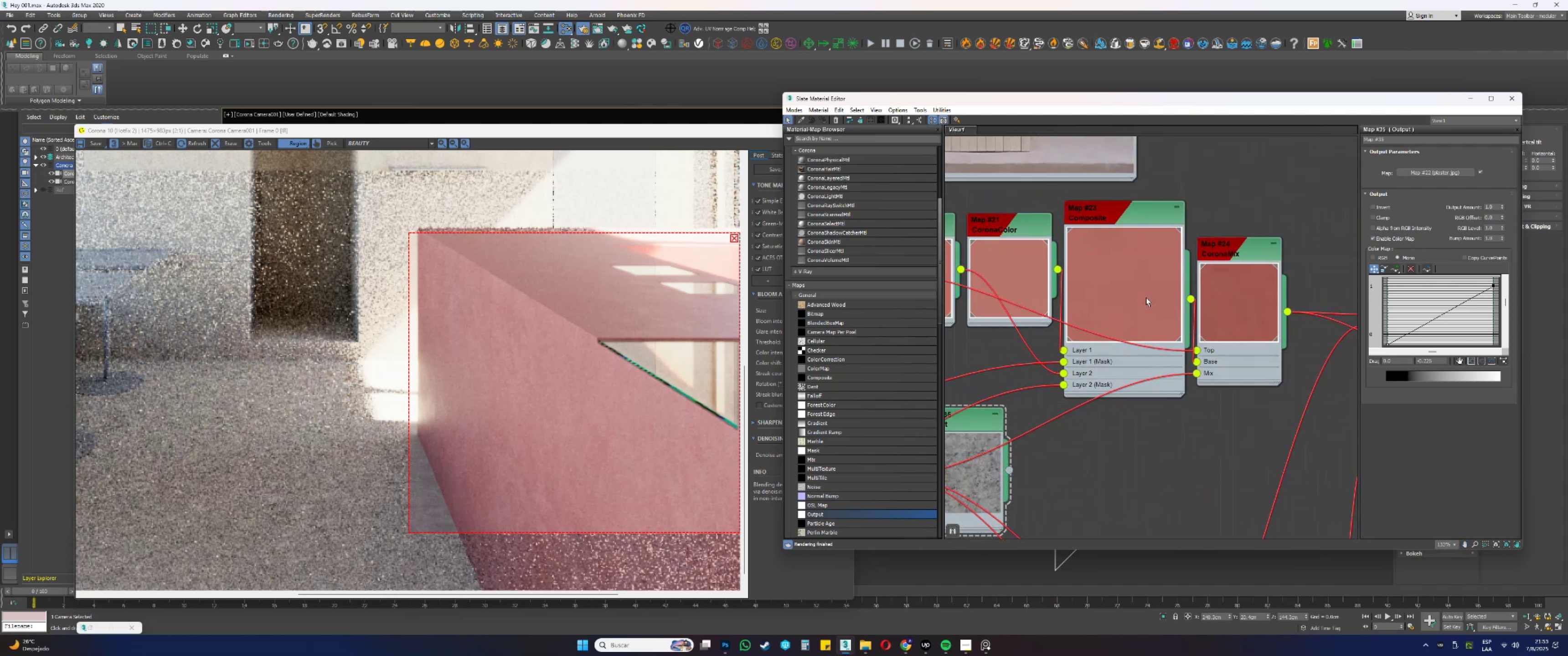 
scroll: coordinate [573, 355], scroll_direction: down, amount: 2.0
 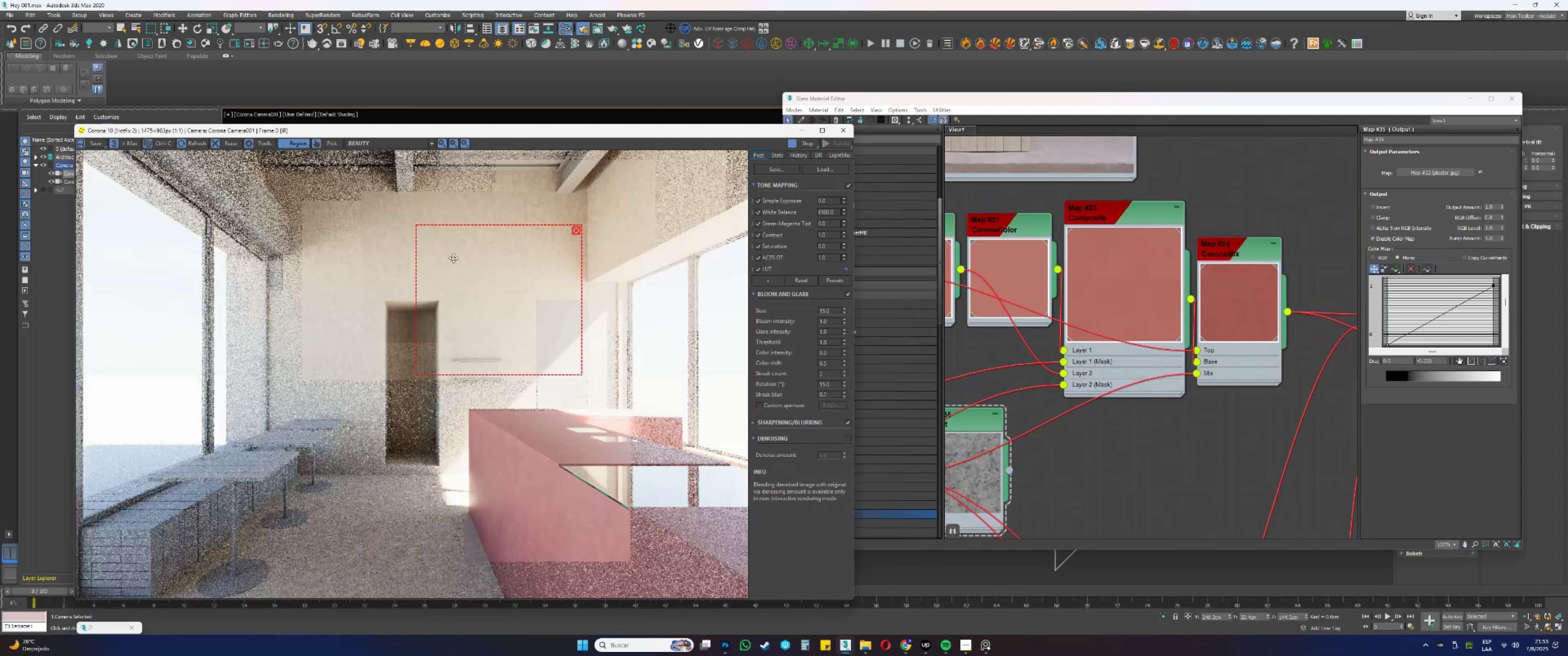 
scroll: coordinate [467, 266], scroll_direction: up, amount: 2.0
 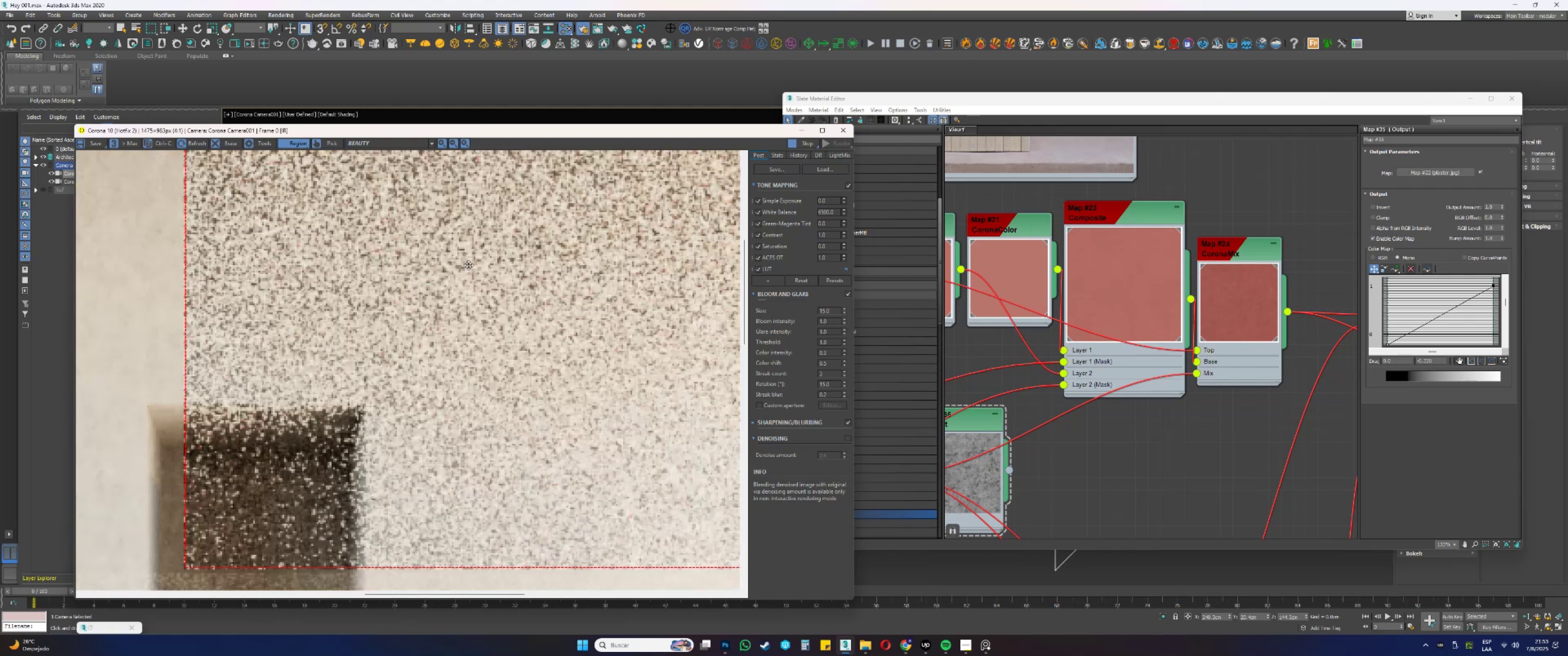 
scroll: coordinate [477, 282], scroll_direction: down, amount: 2.0
 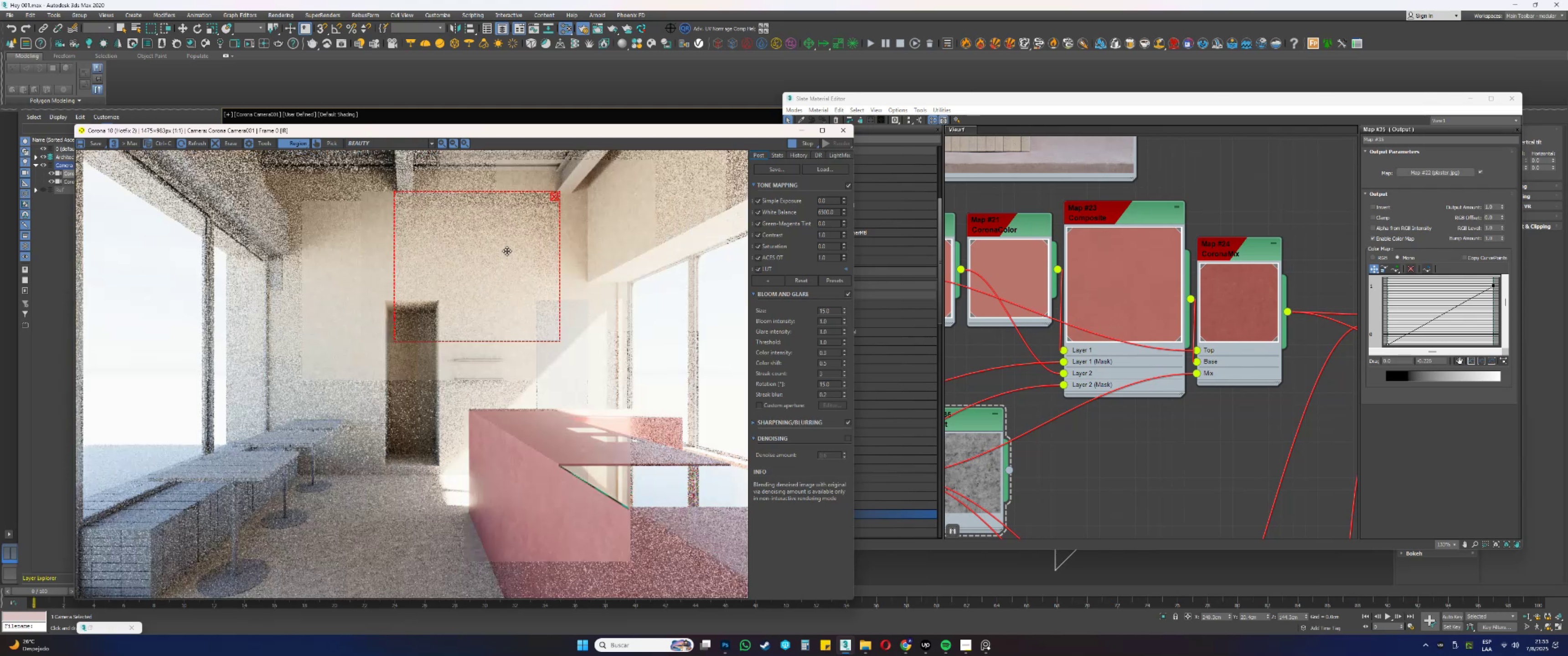 
scroll: coordinate [500, 230], scroll_direction: up, amount: 2.0
 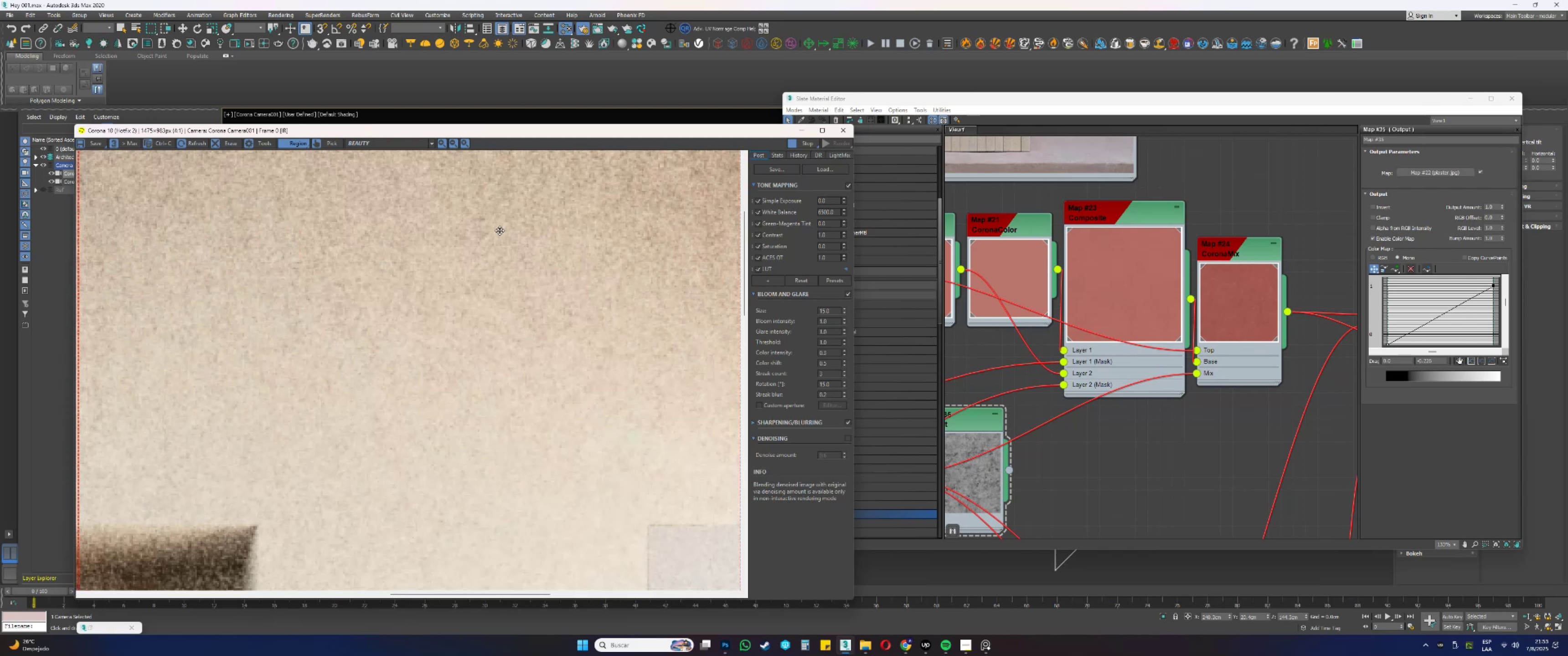 
scroll: coordinate [483, 276], scroll_direction: down, amount: 2.0
 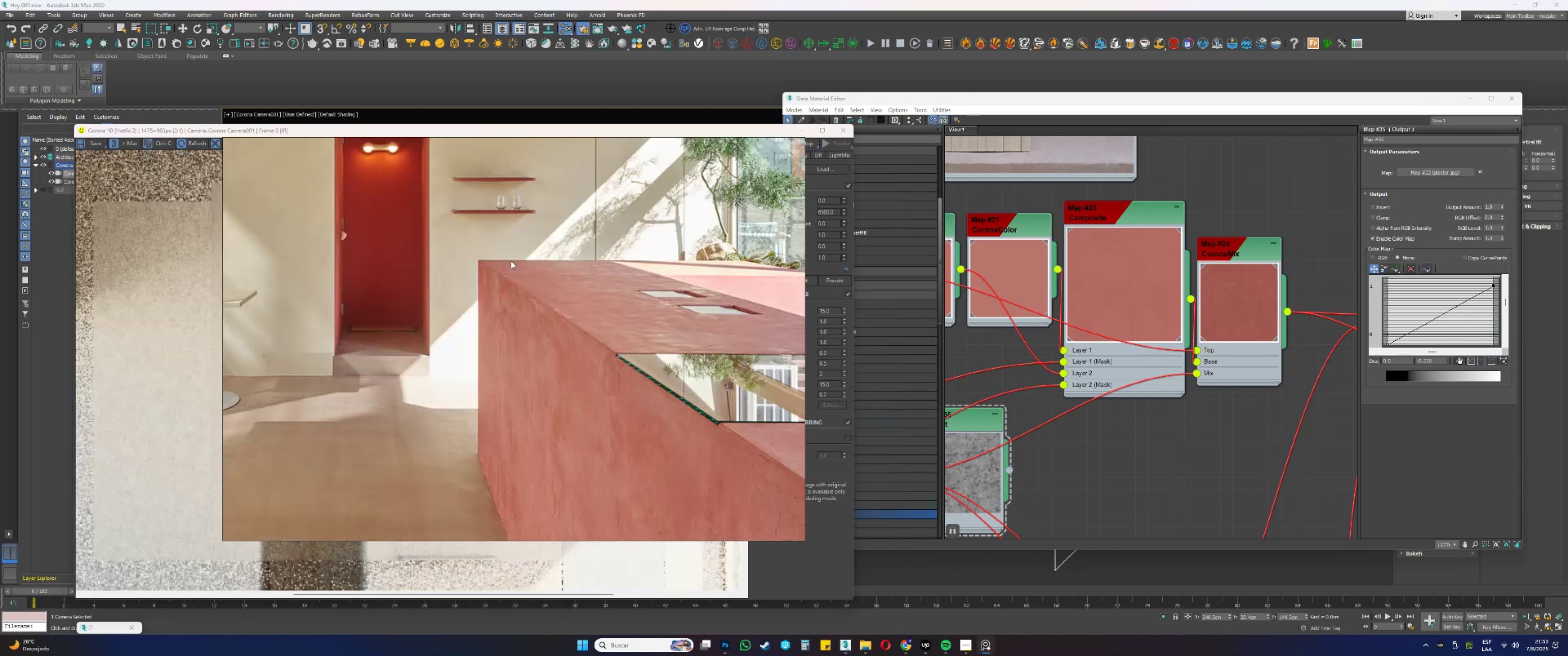 
scroll: coordinate [655, 259], scroll_direction: up, amount: 2.0
 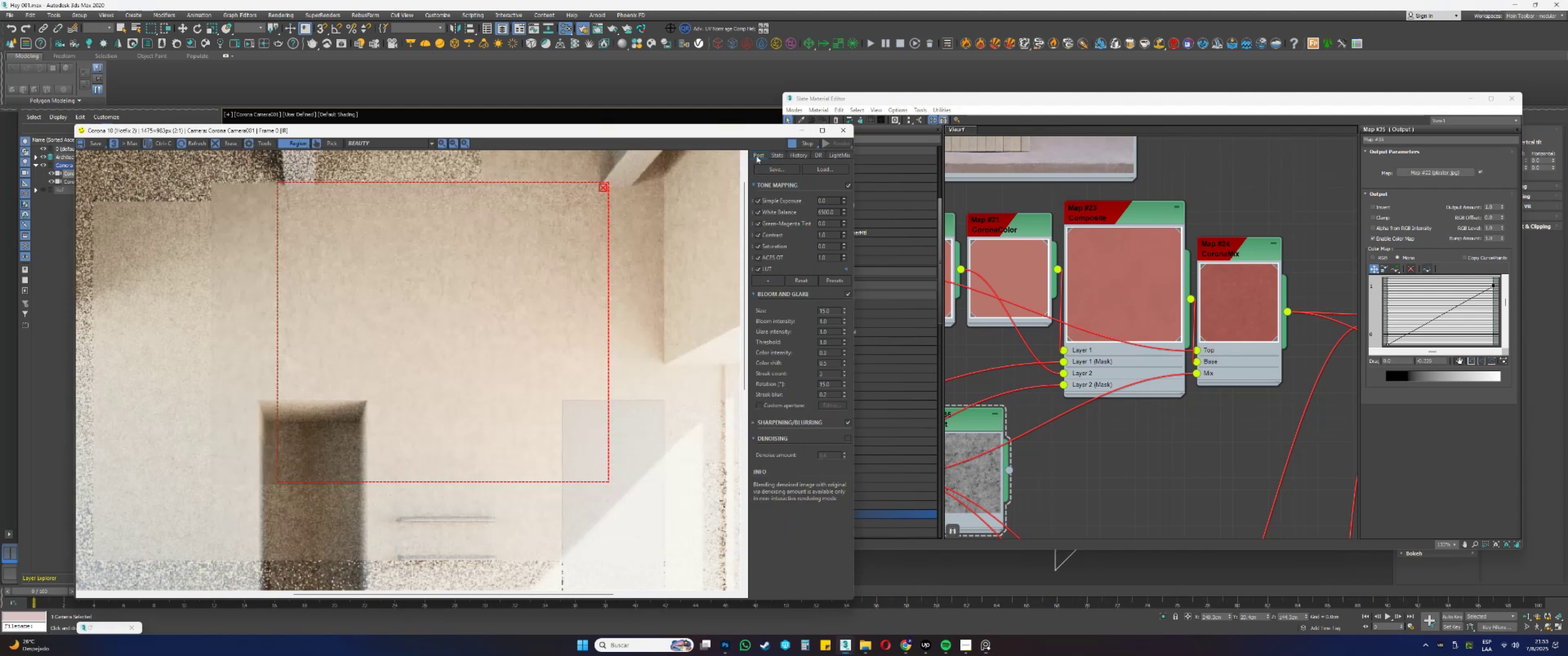 
wait(5.62)
 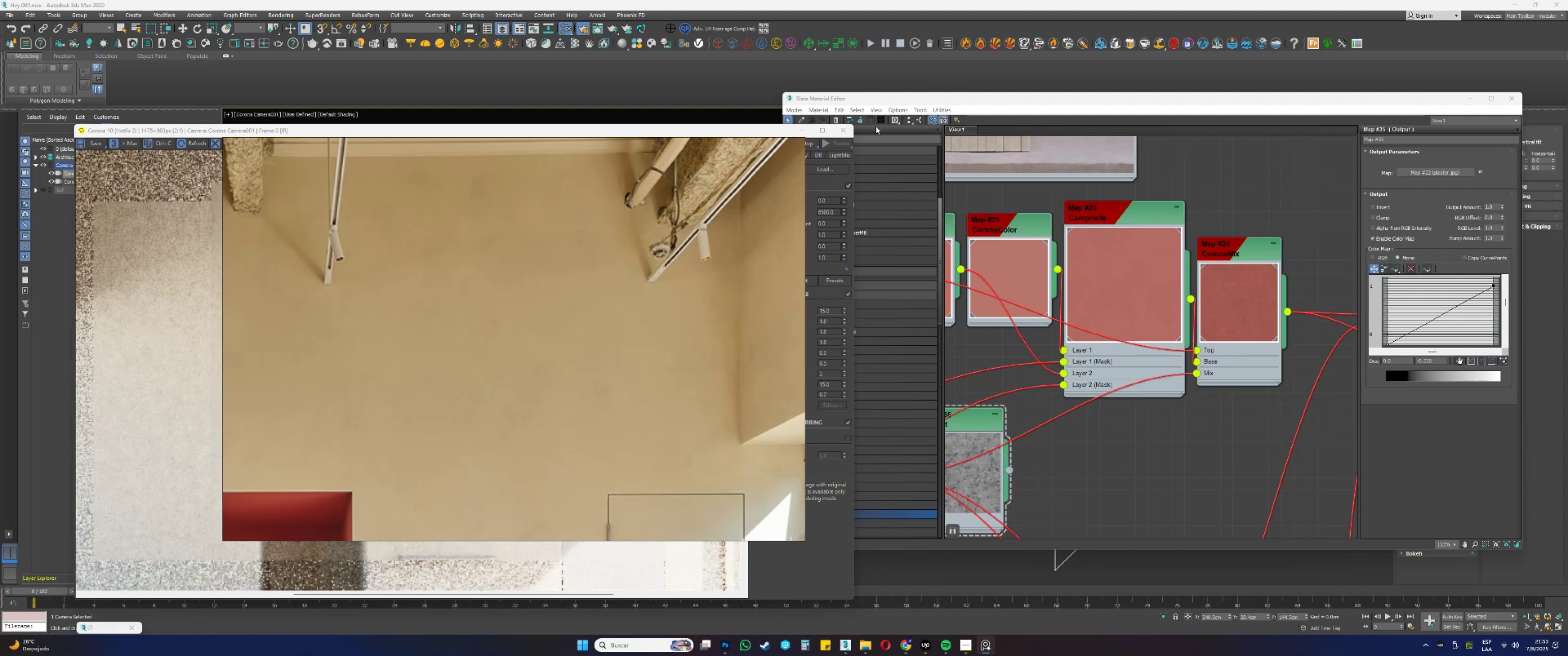 
left_click([796, 145])
 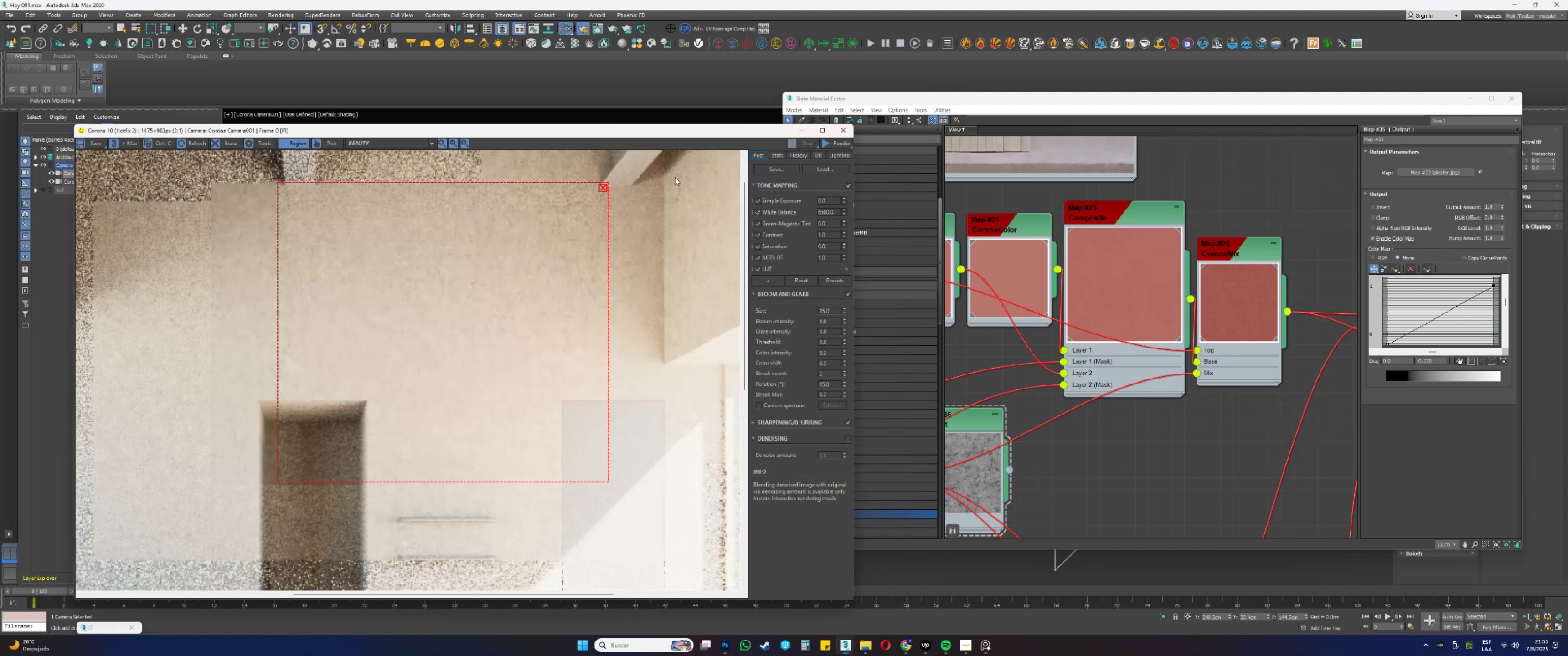 
left_click([602, 185])
 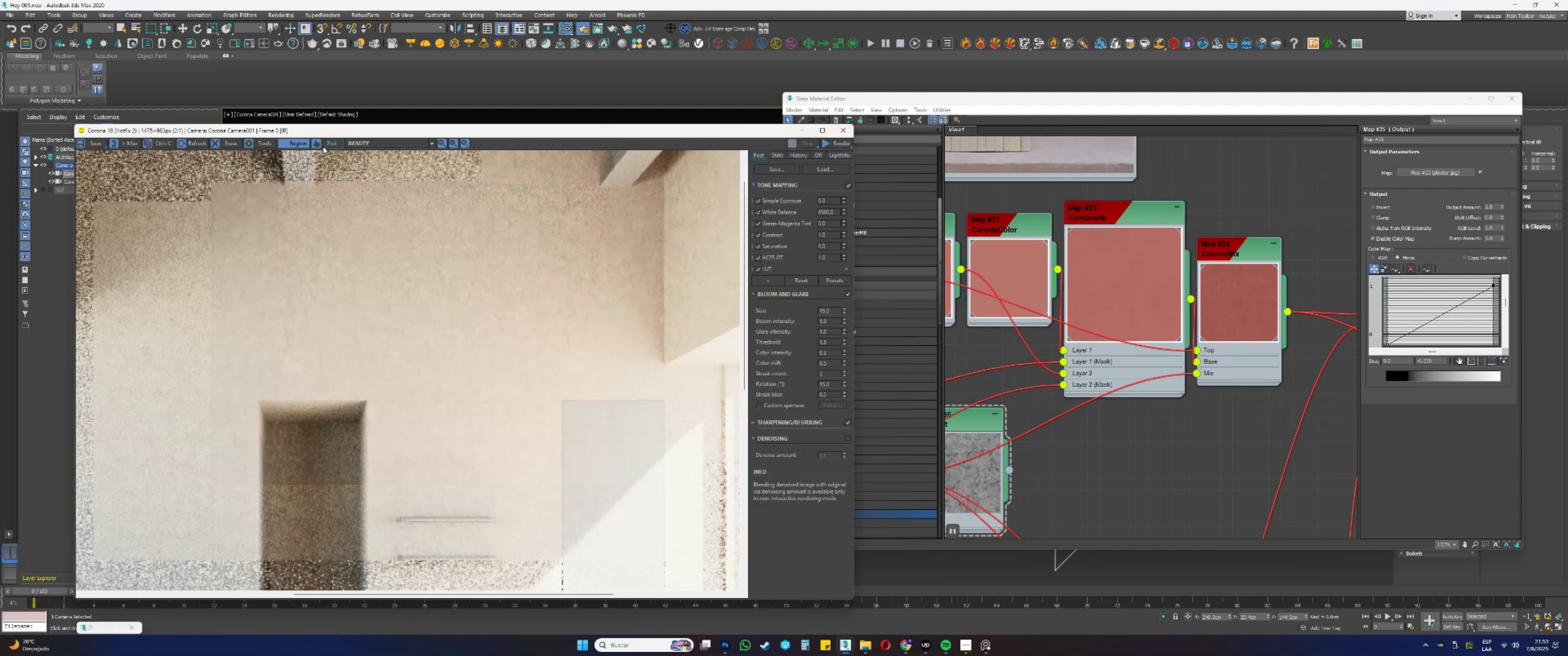 
left_click([295, 144])
 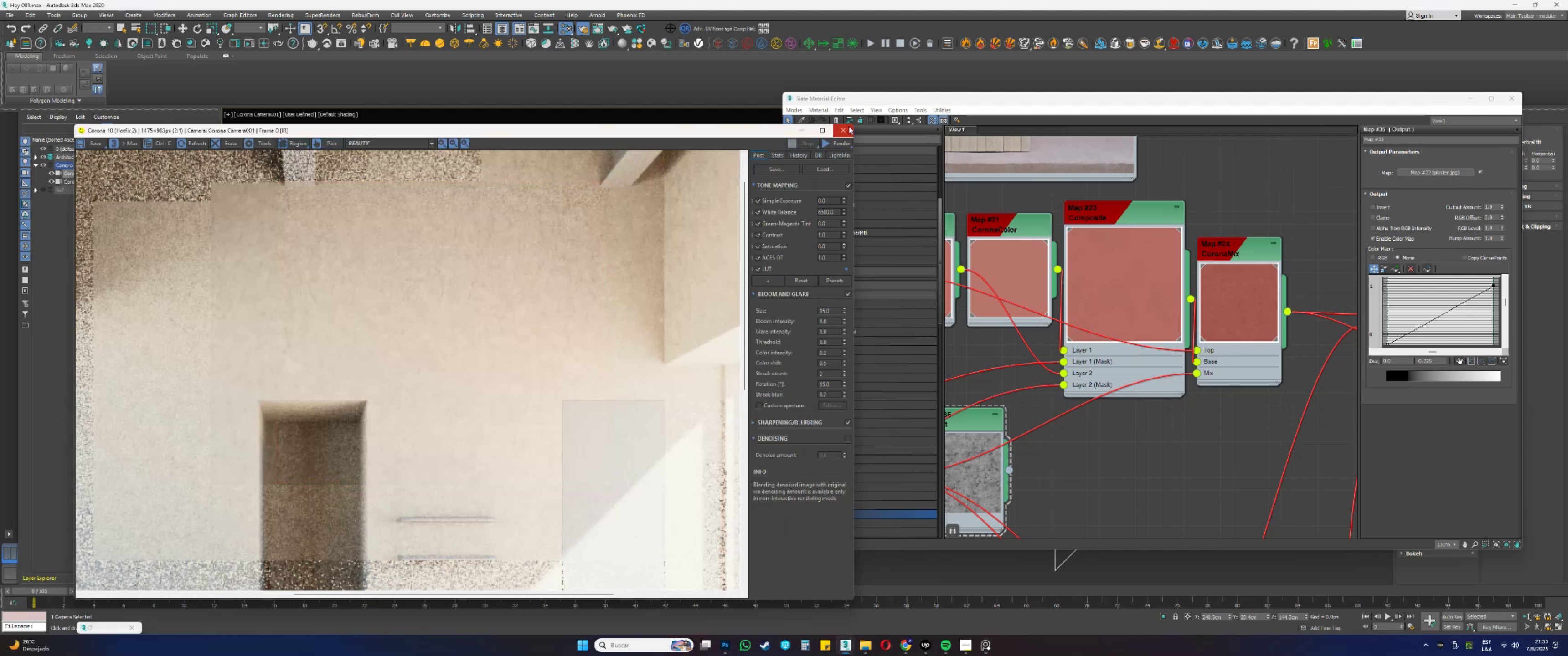 
scroll: coordinate [579, 261], scroll_direction: down, amount: 2.0
 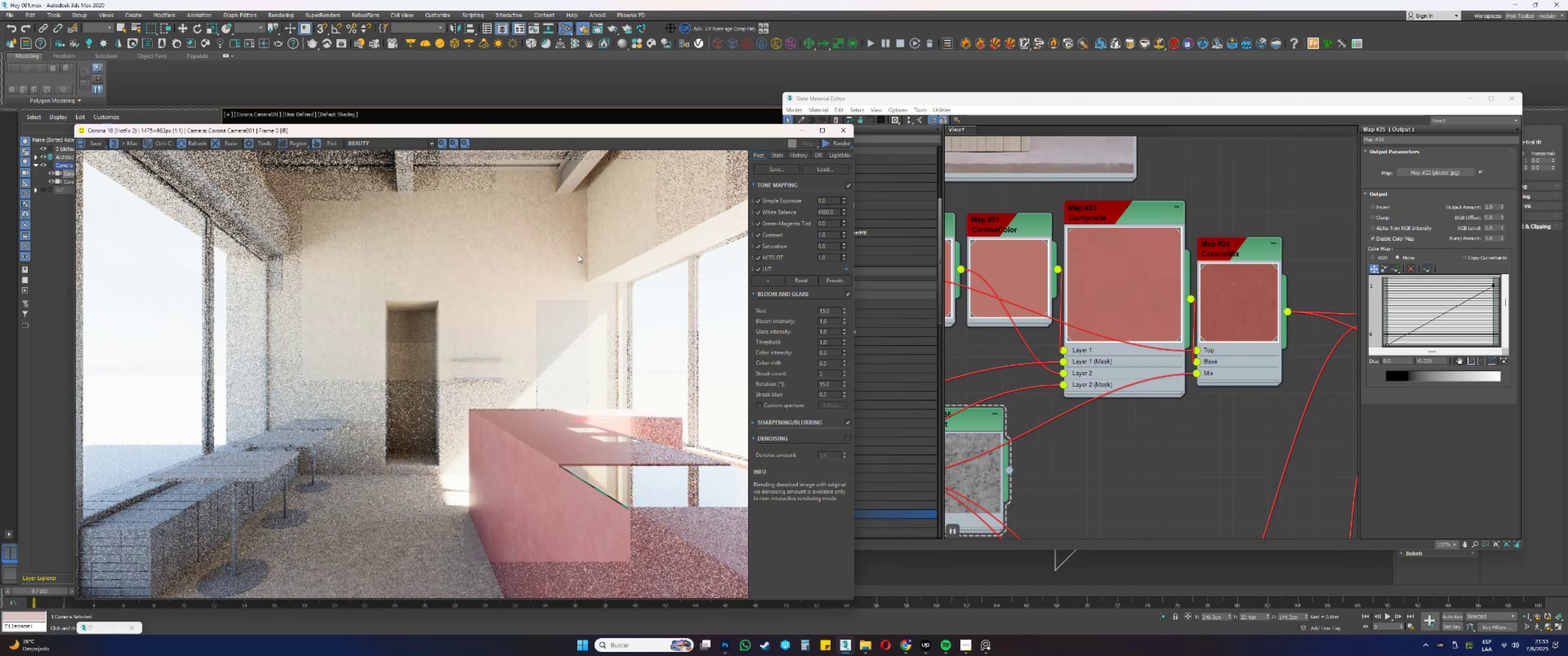 
wait(8.34)
 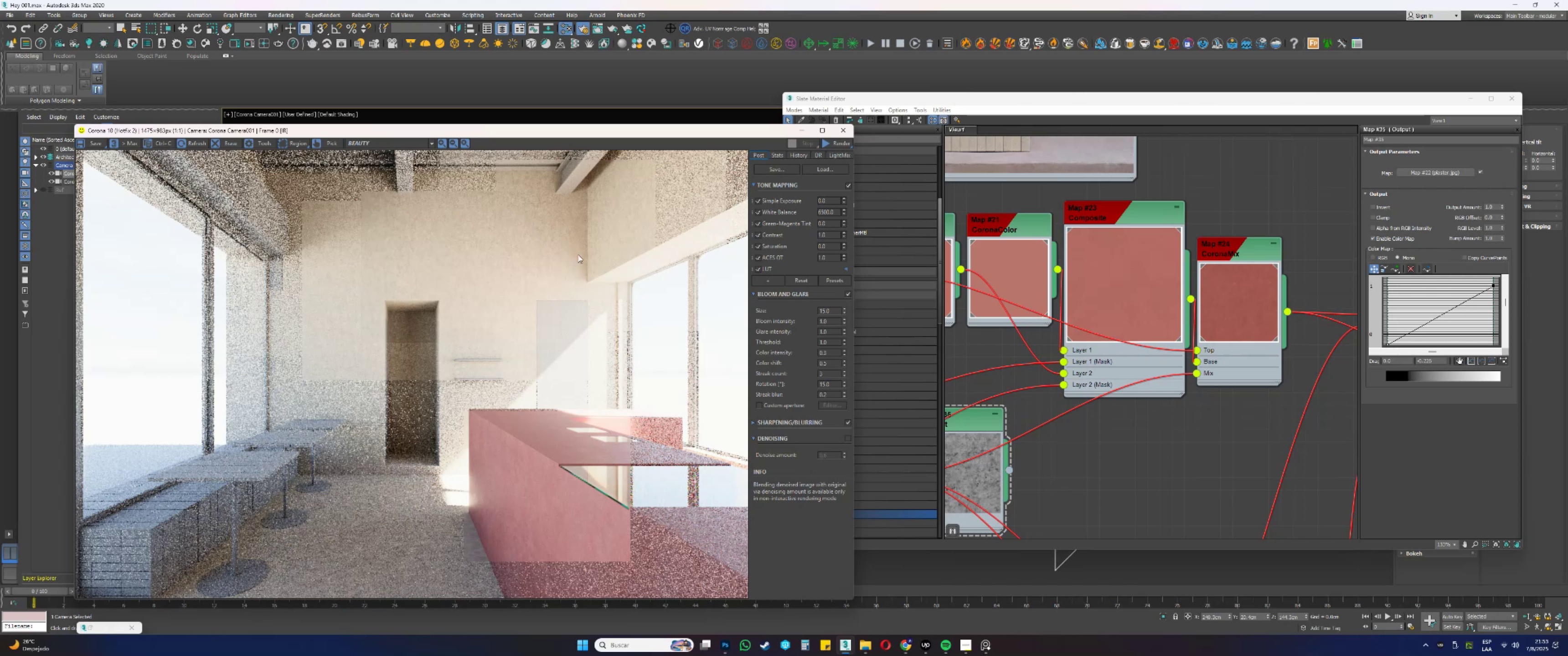 
scroll: coordinate [518, 297], scroll_direction: down, amount: 5.0
 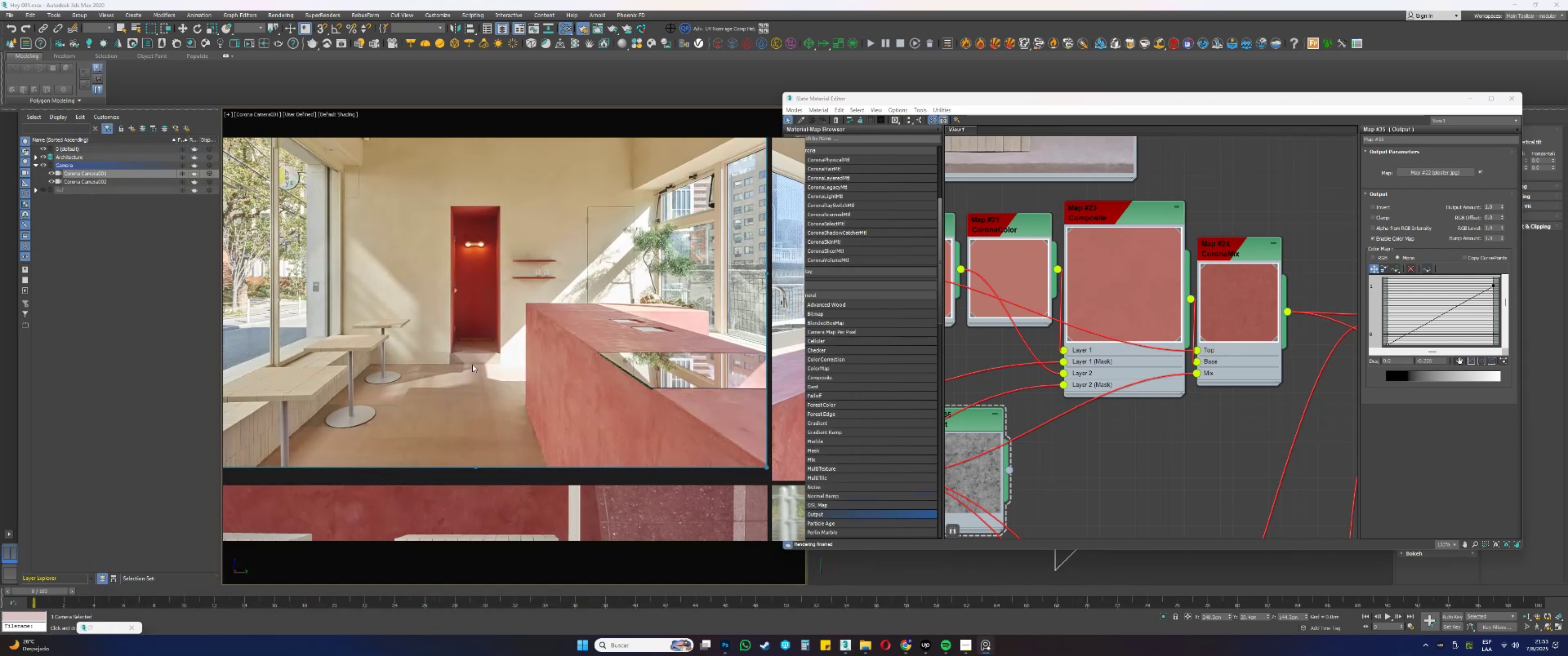 
scroll: coordinate [465, 424], scroll_direction: up, amount: 8.0
 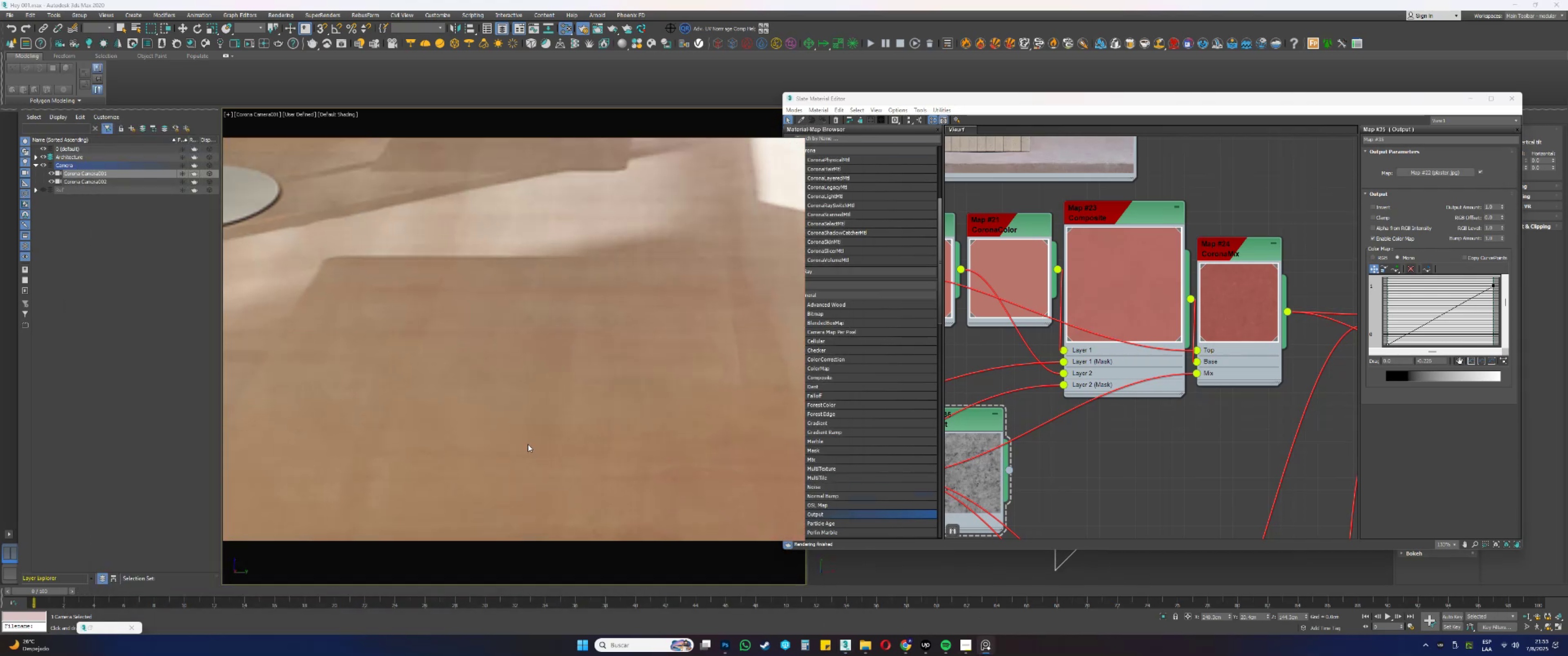 
scroll: coordinate [561, 306], scroll_direction: down, amount: 4.0
 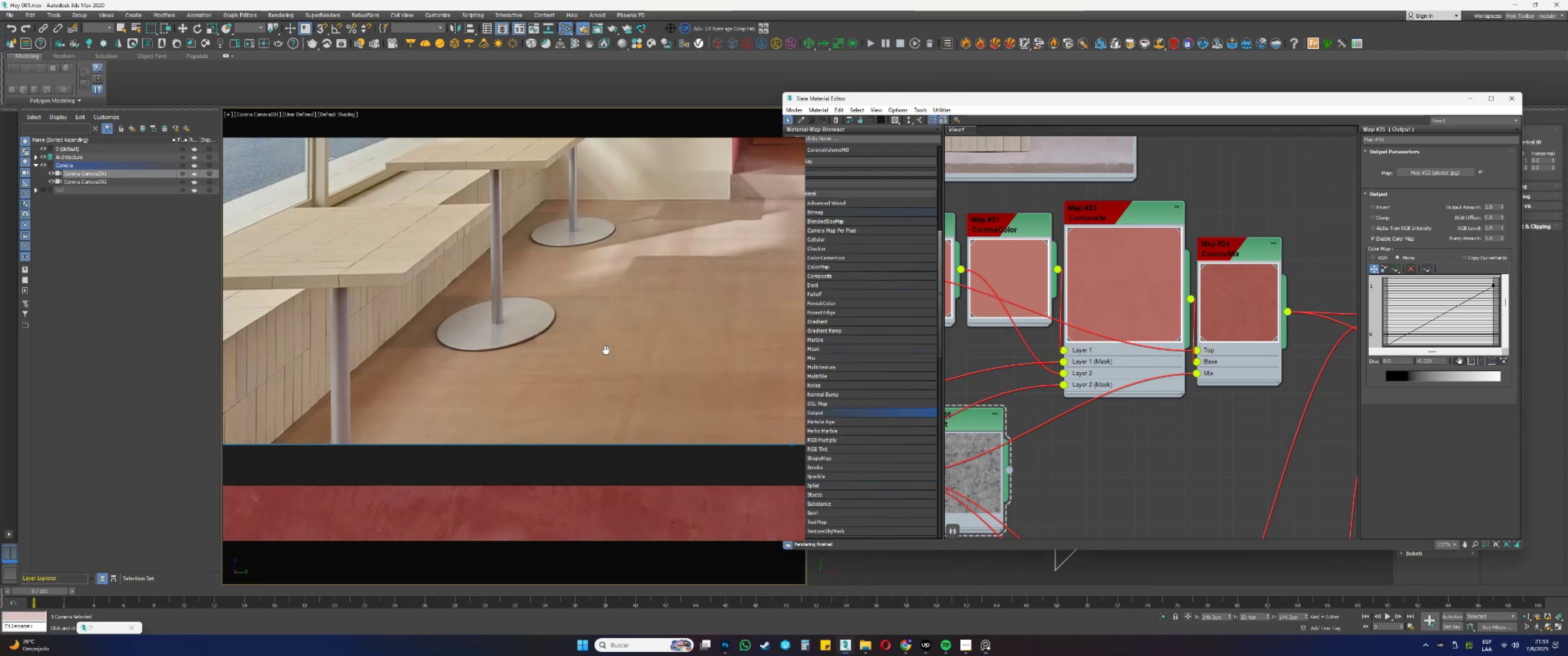 
scroll: coordinate [589, 313], scroll_direction: up, amount: 2.0
 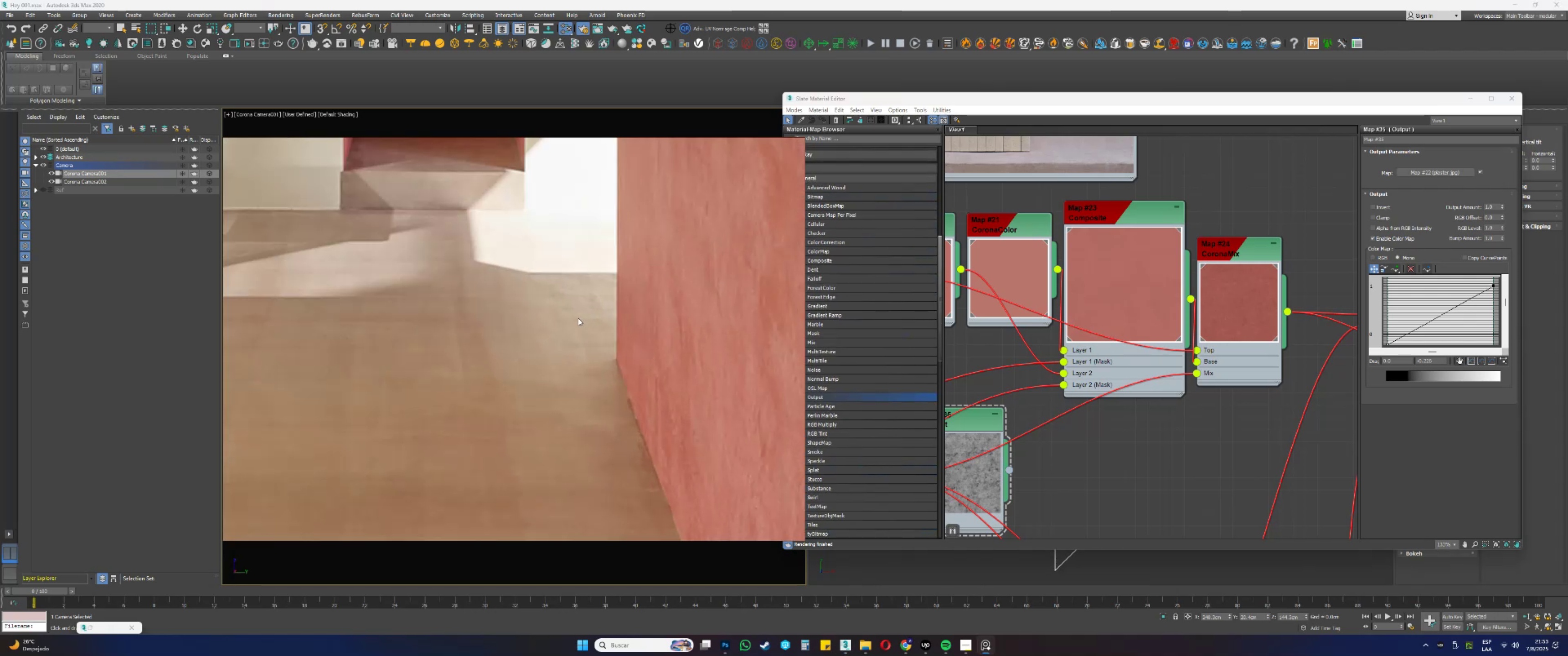 
scroll: coordinate [587, 243], scroll_direction: down, amount: 5.0
 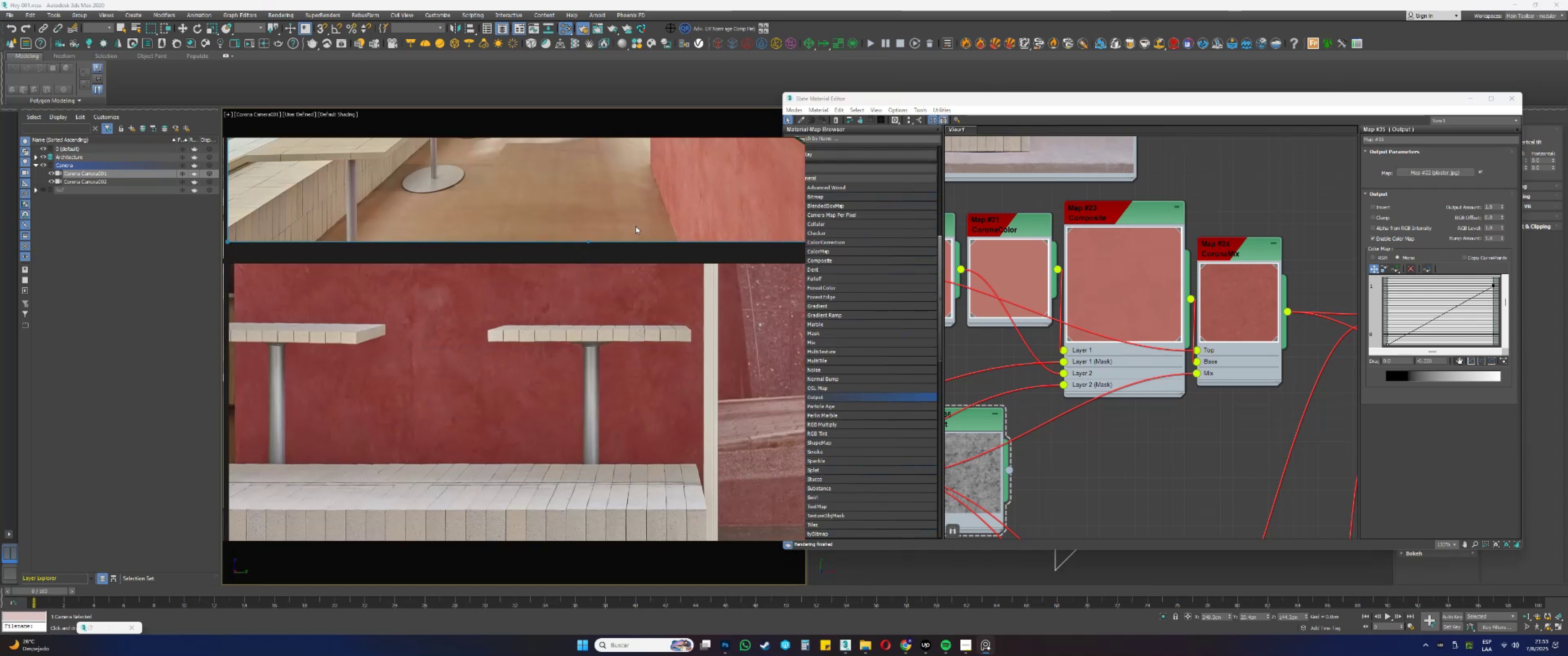 
scroll: coordinate [521, 358], scroll_direction: up, amount: 5.0
 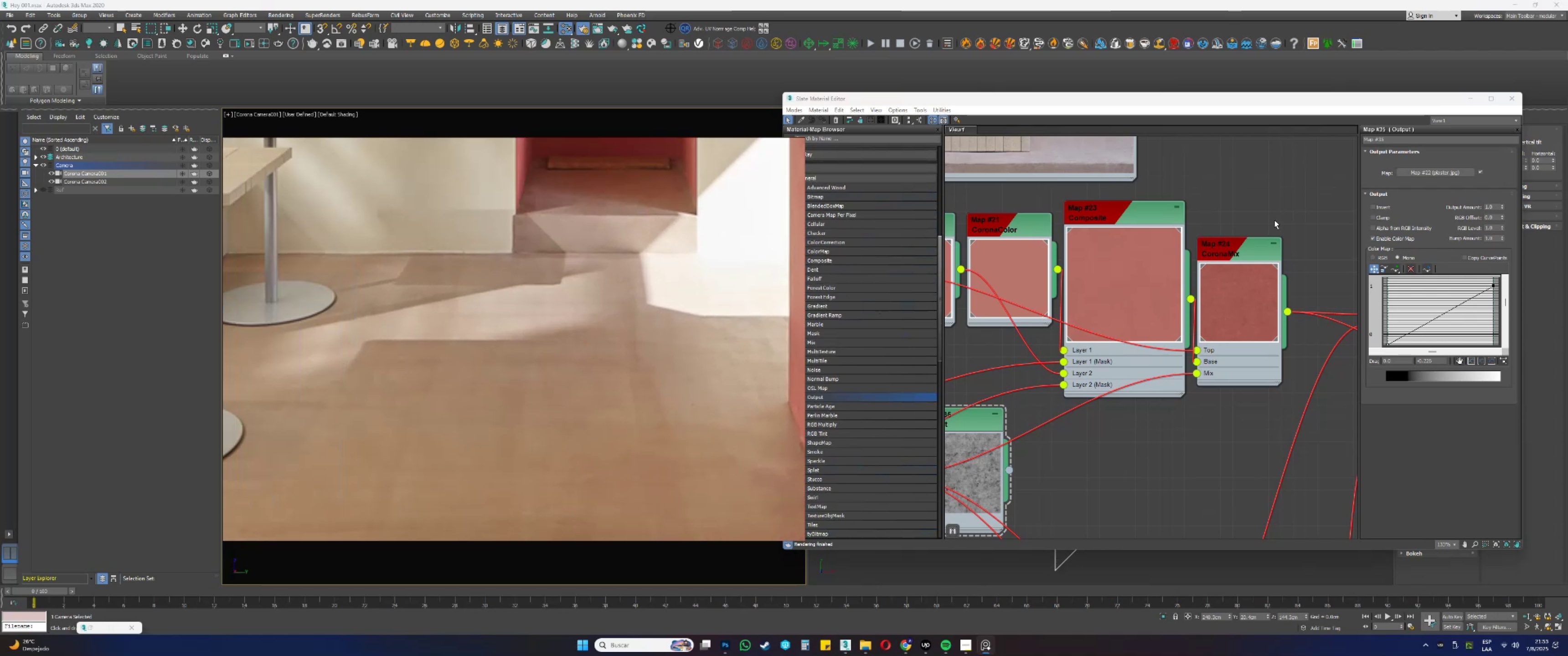 
left_click([1469, 101])
 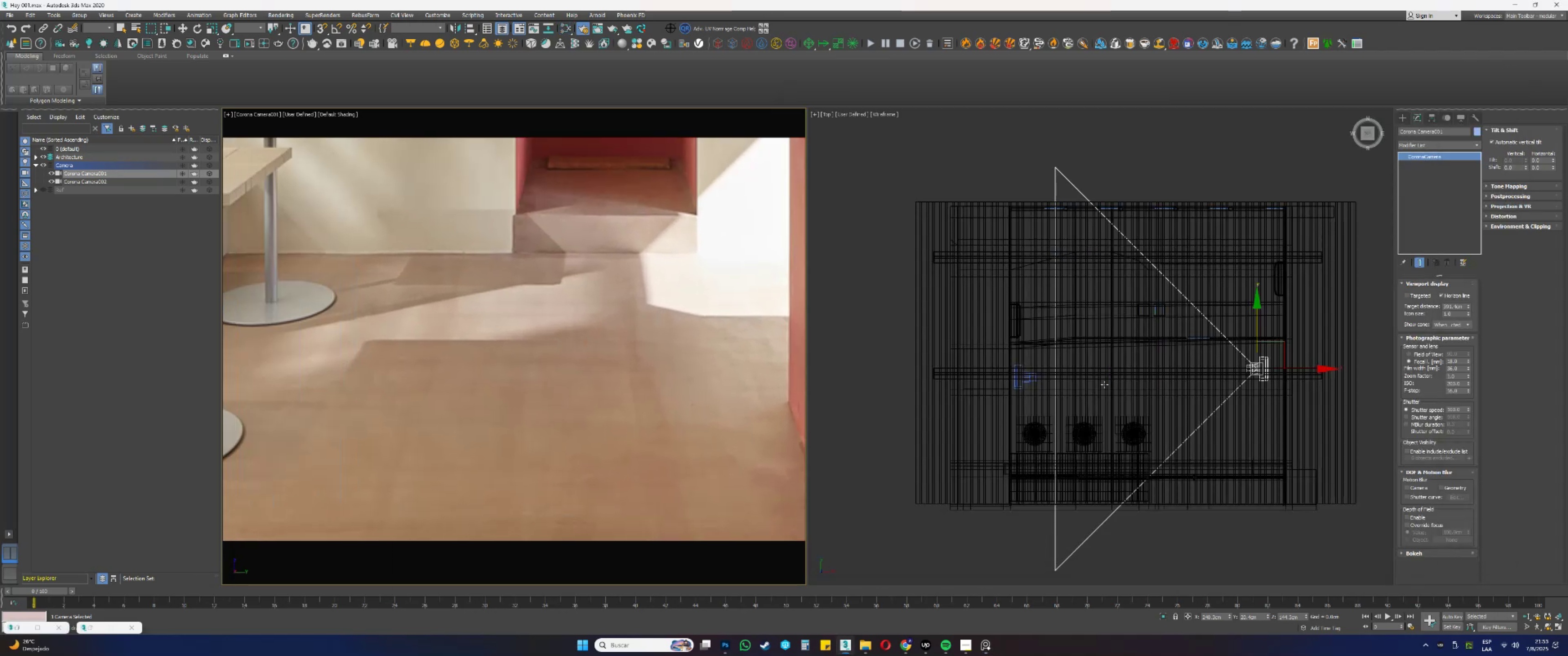 
hold_key(key=AltLeft, duration=0.41)
 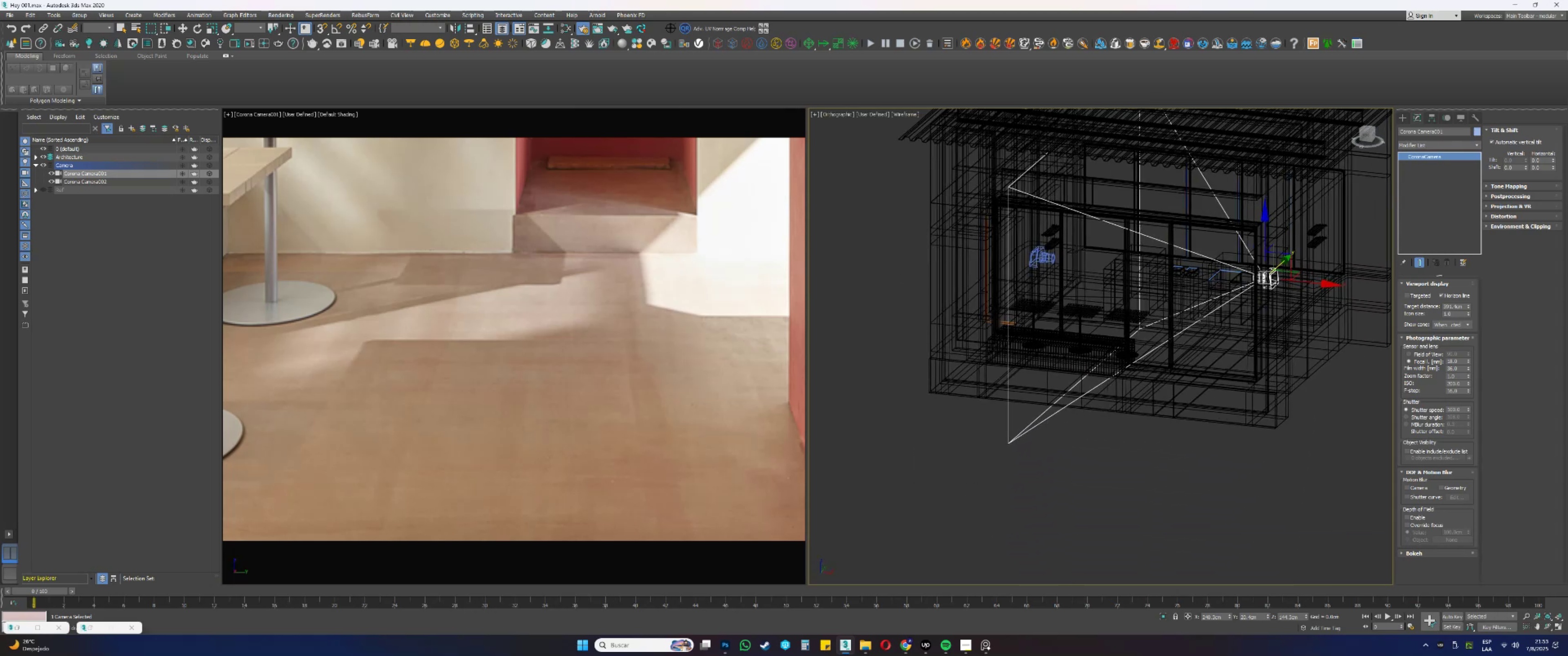 
key(F3)
 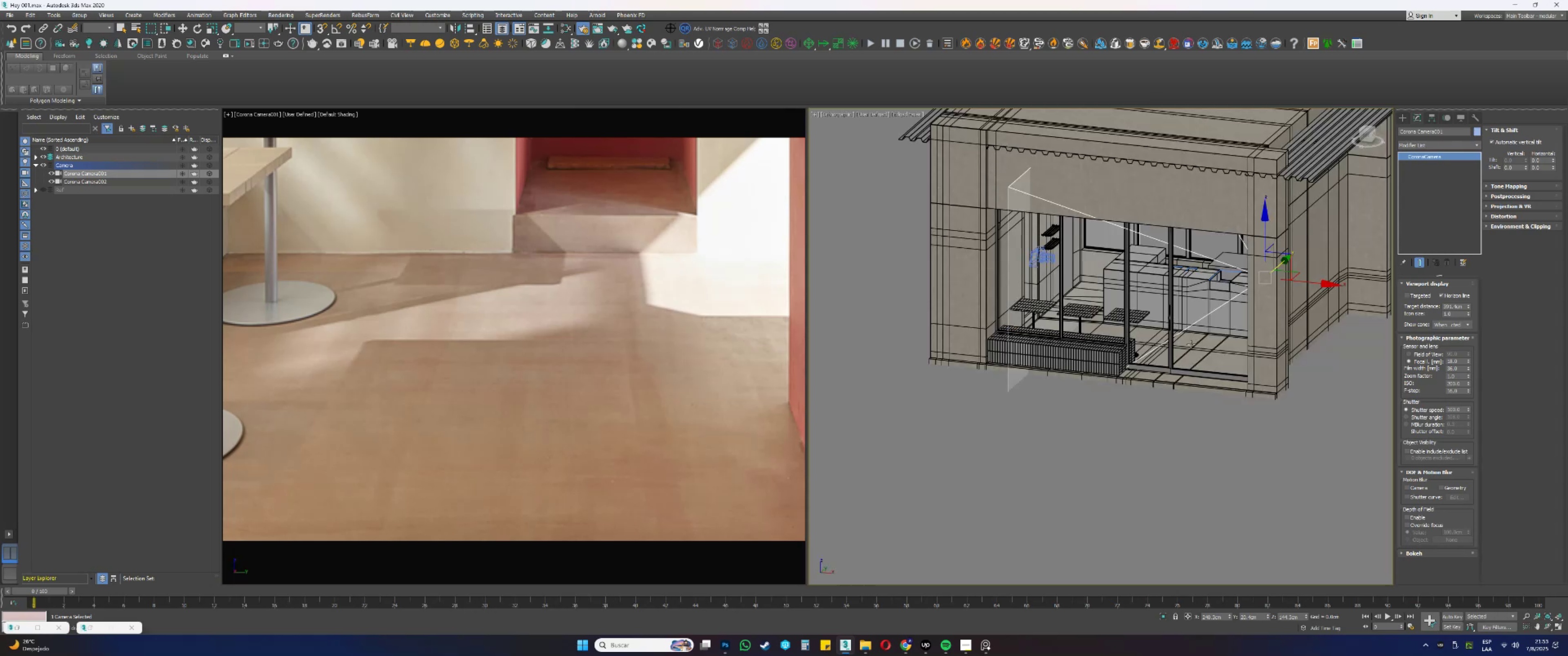 
hold_key(key=AltLeft, duration=0.31)
 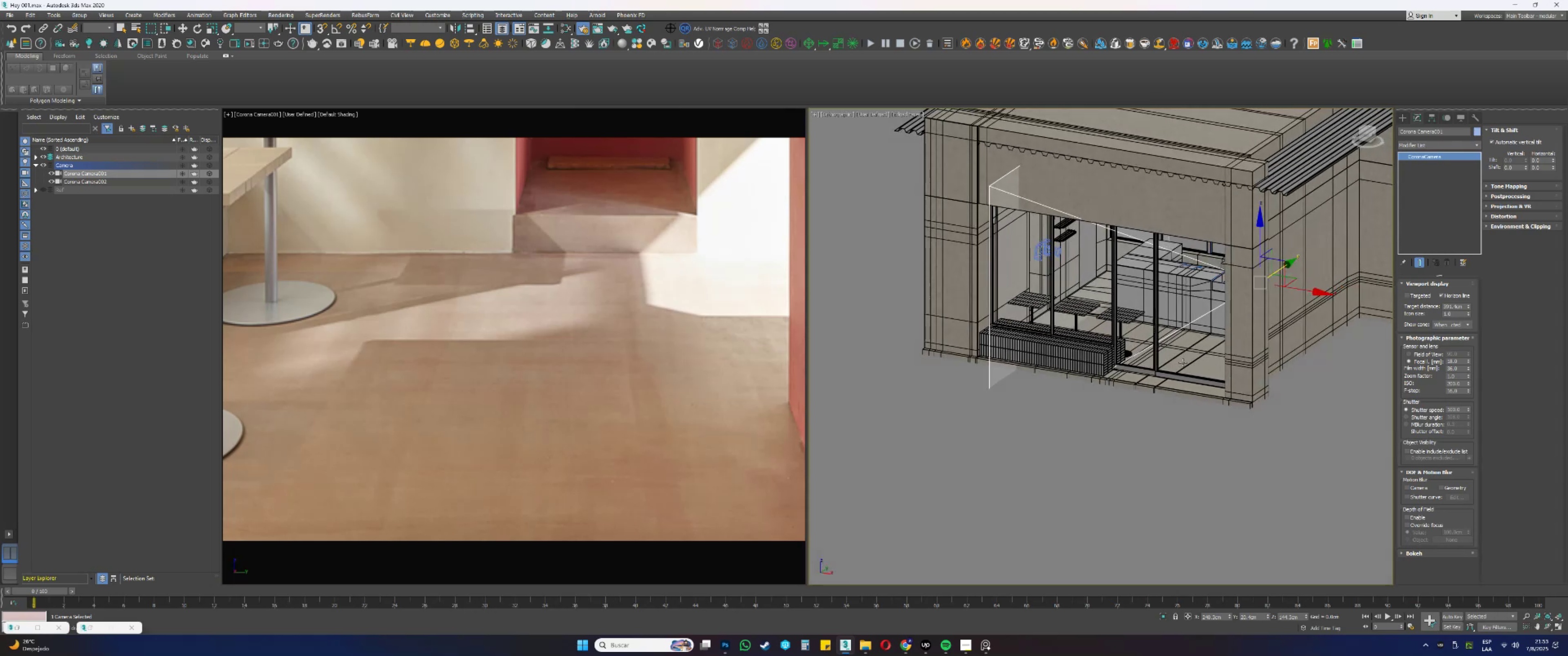 
scroll: coordinate [1174, 368], scroll_direction: up, amount: 1.0
 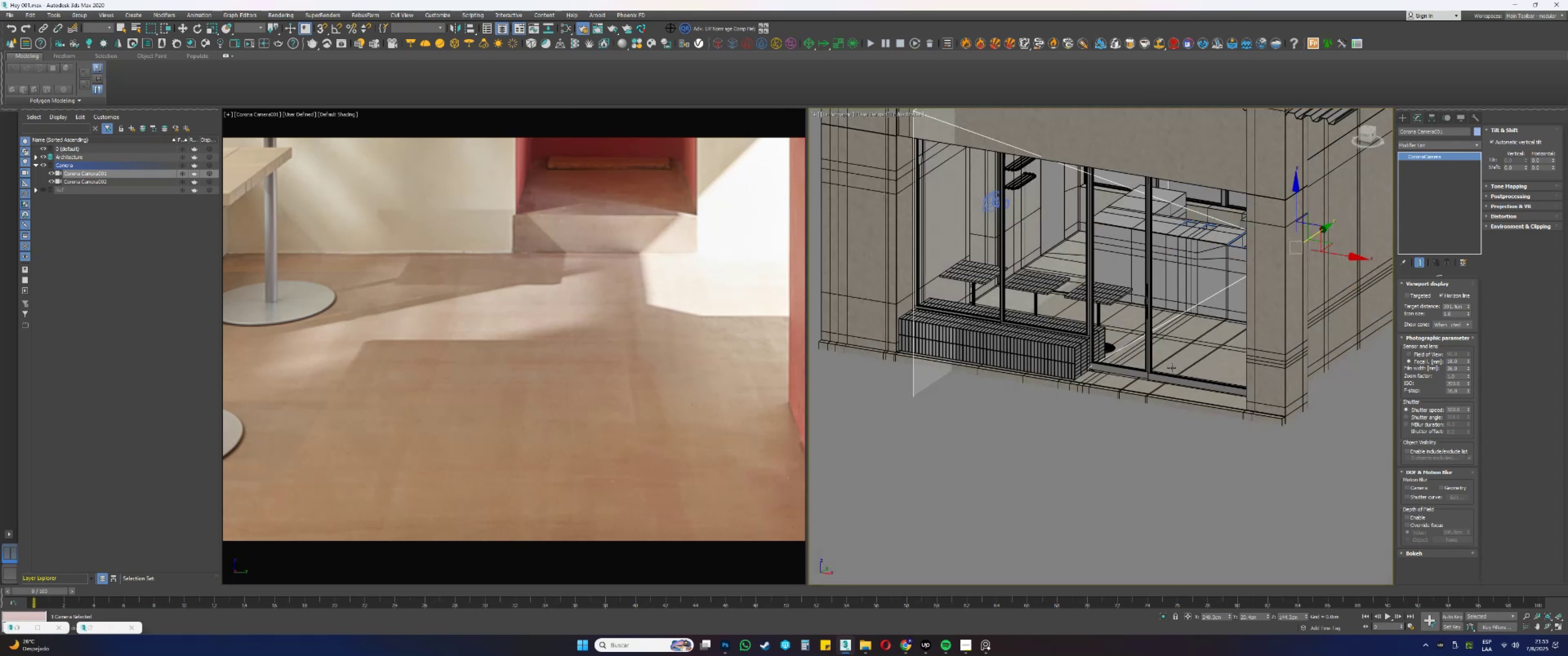 
left_click([1148, 390])
 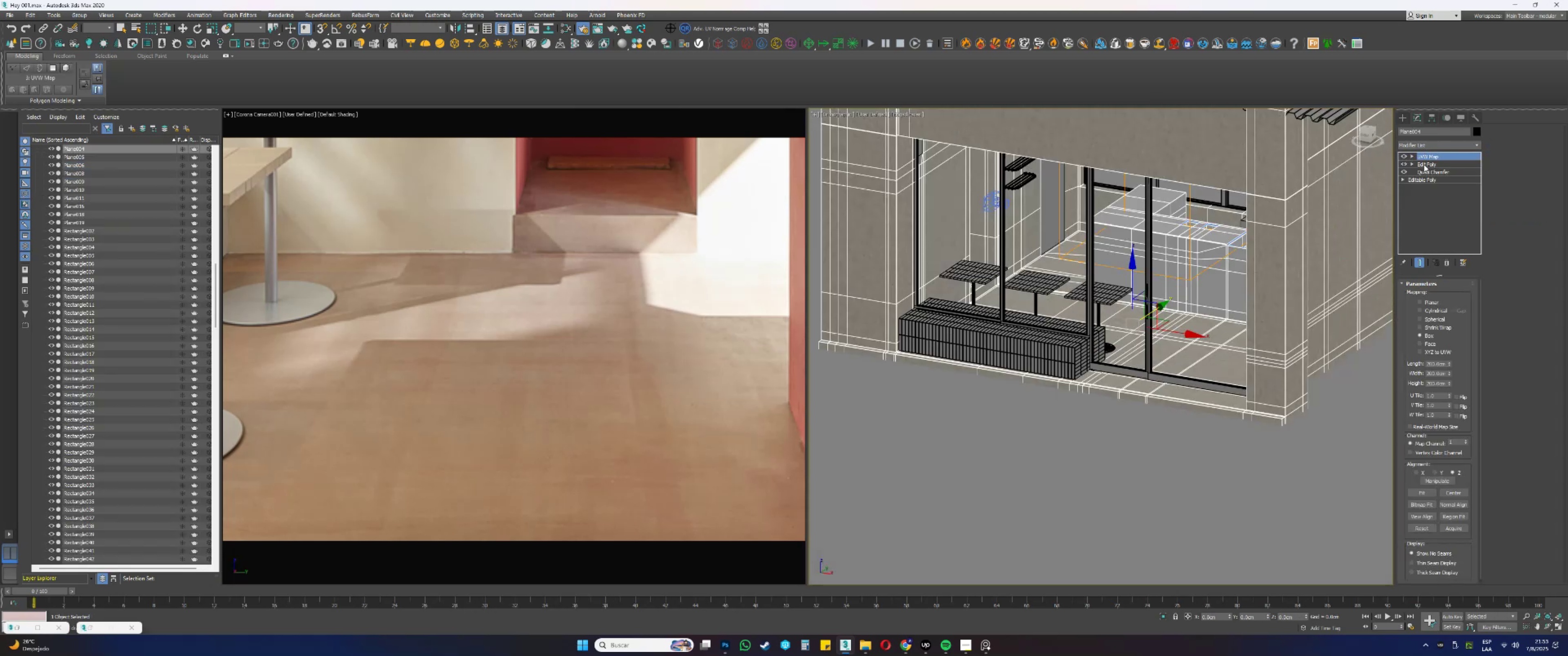 
left_click([1426, 163])
 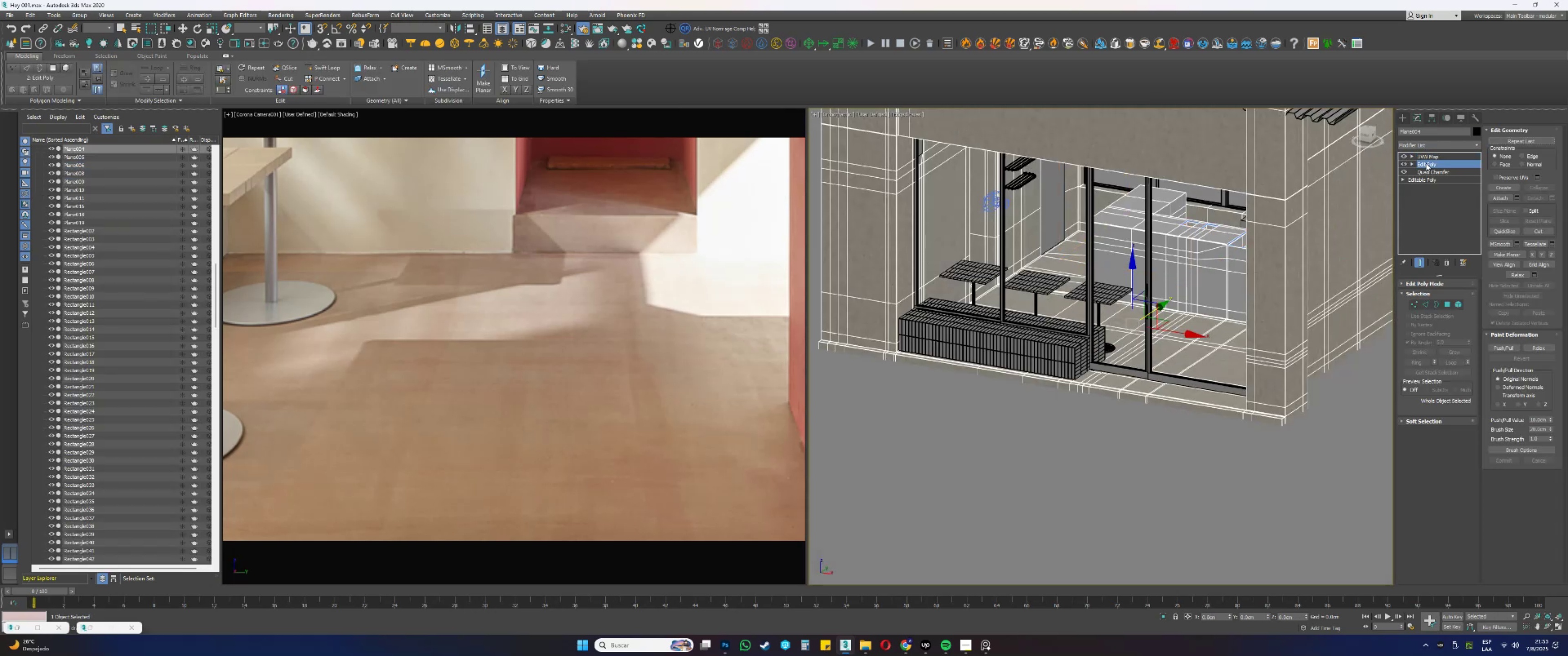 
key(4)
 